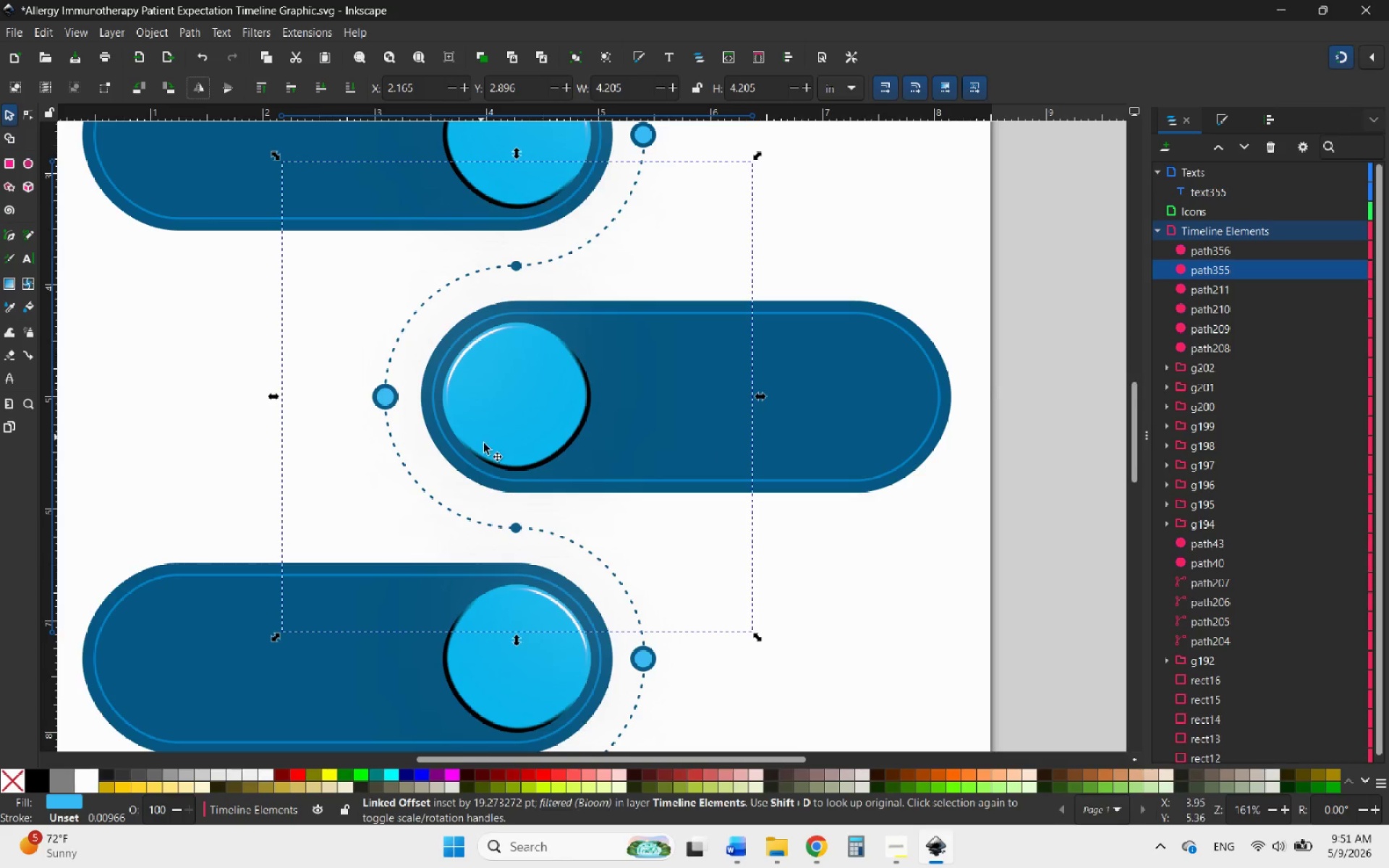 
scroll: coordinate [511, 476], scroll_direction: up, amount: 4.0
 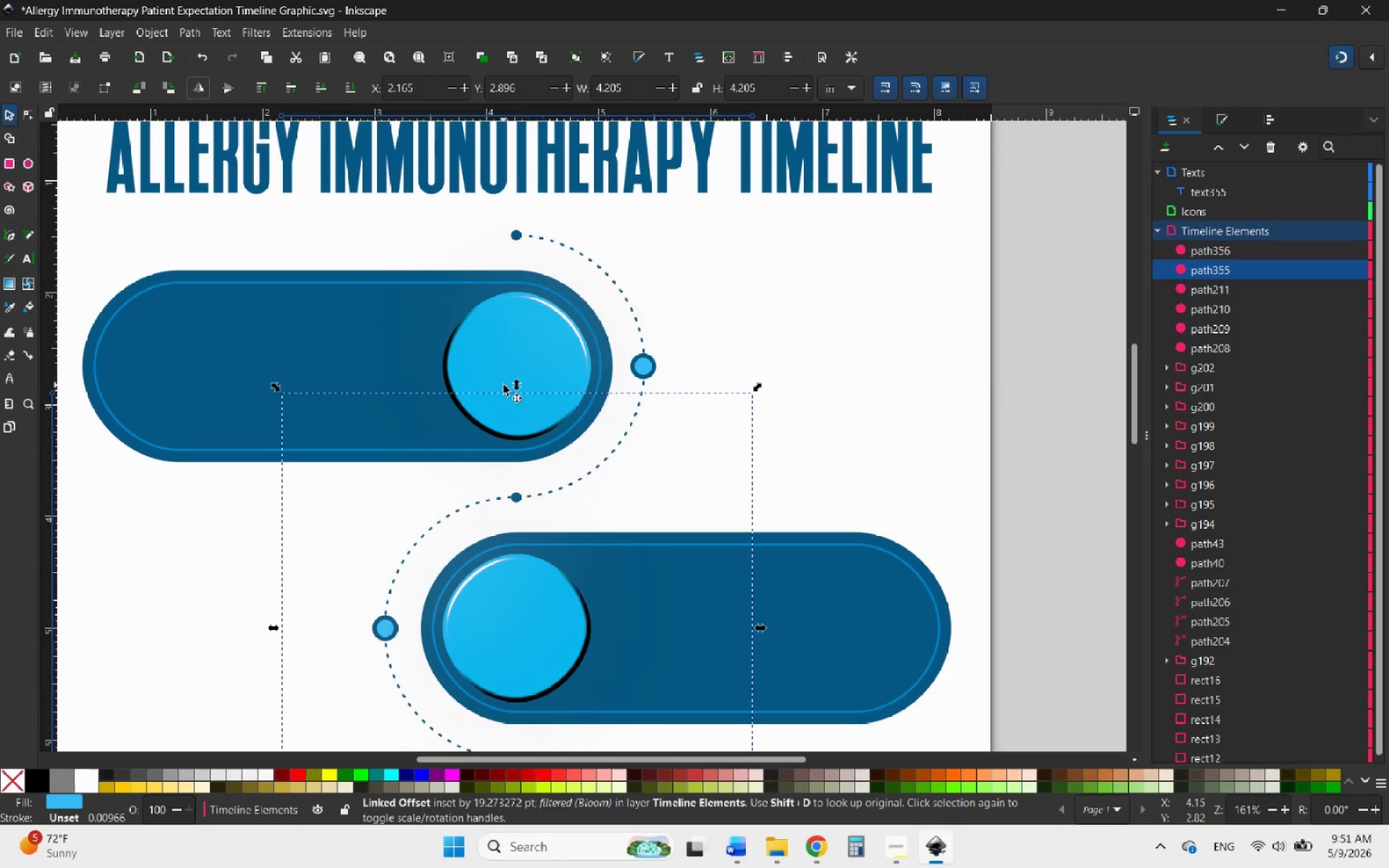 
scroll: coordinate [504, 385], scroll_direction: down, amount: 8.0
 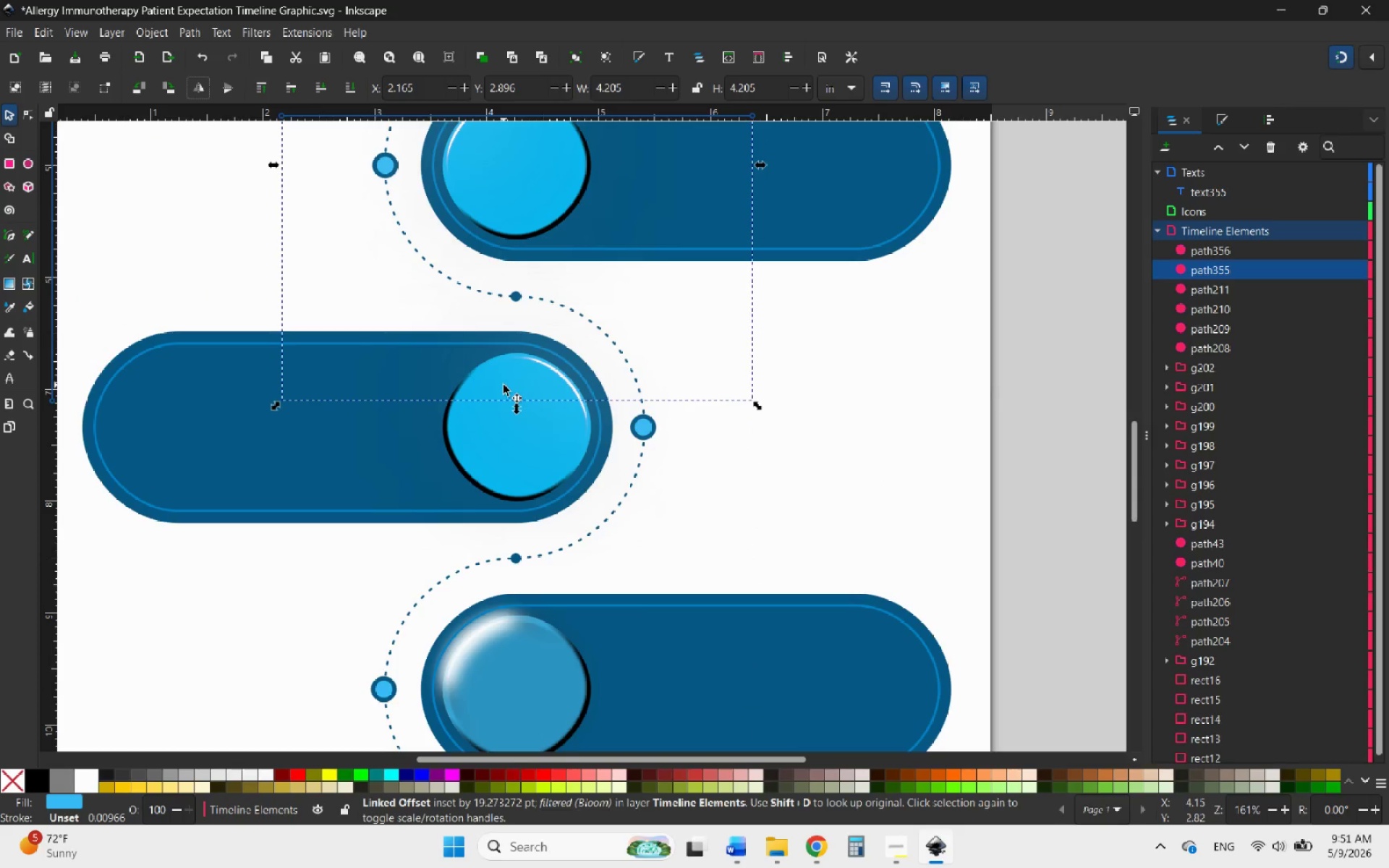 
hold_key(key=ControlLeft, duration=2.58)
scroll: coordinate [545, 396], scroll_direction: up, amount: 4.0
 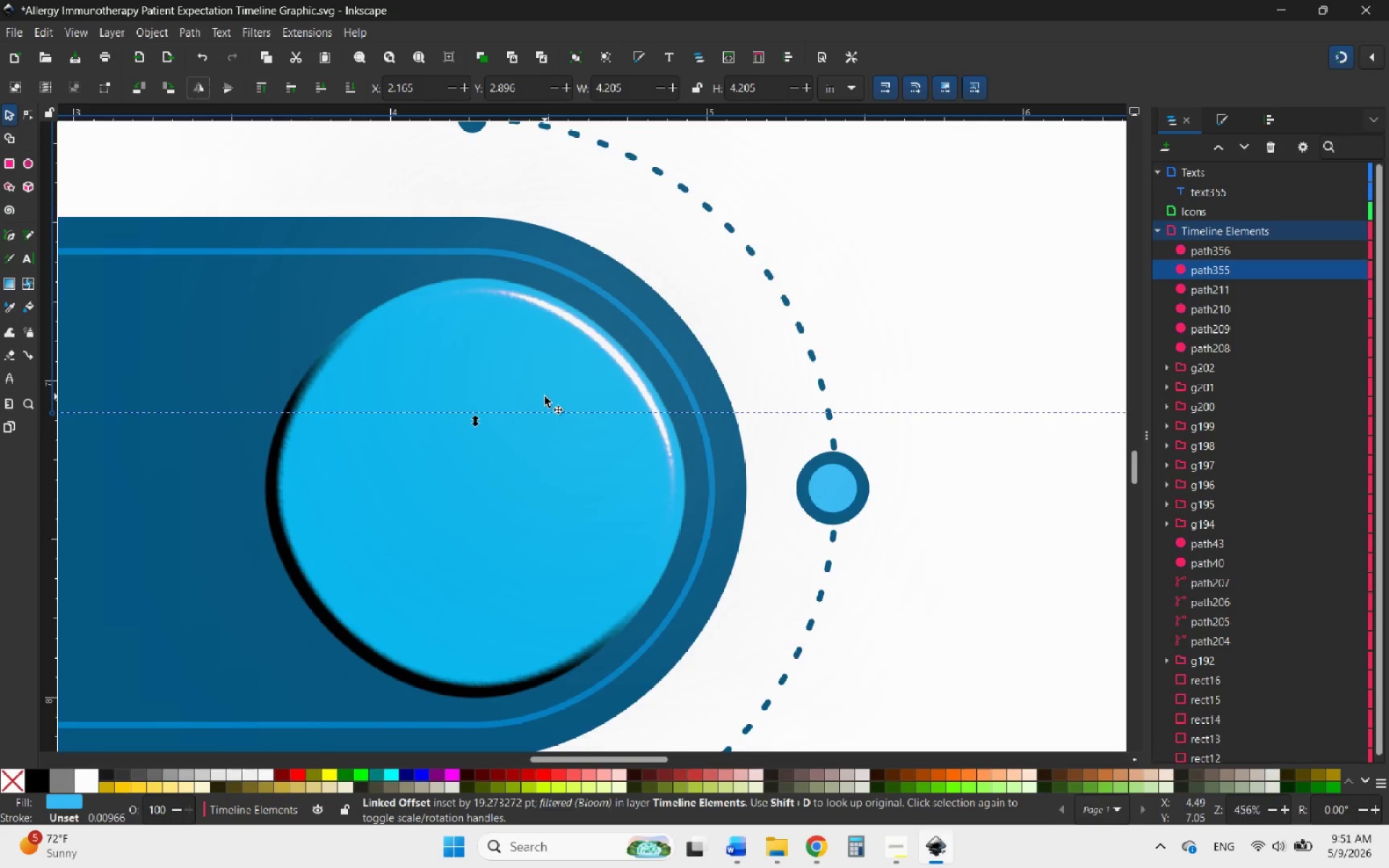 
scroll: coordinate [545, 397], scroll_direction: down, amount: 6.0
 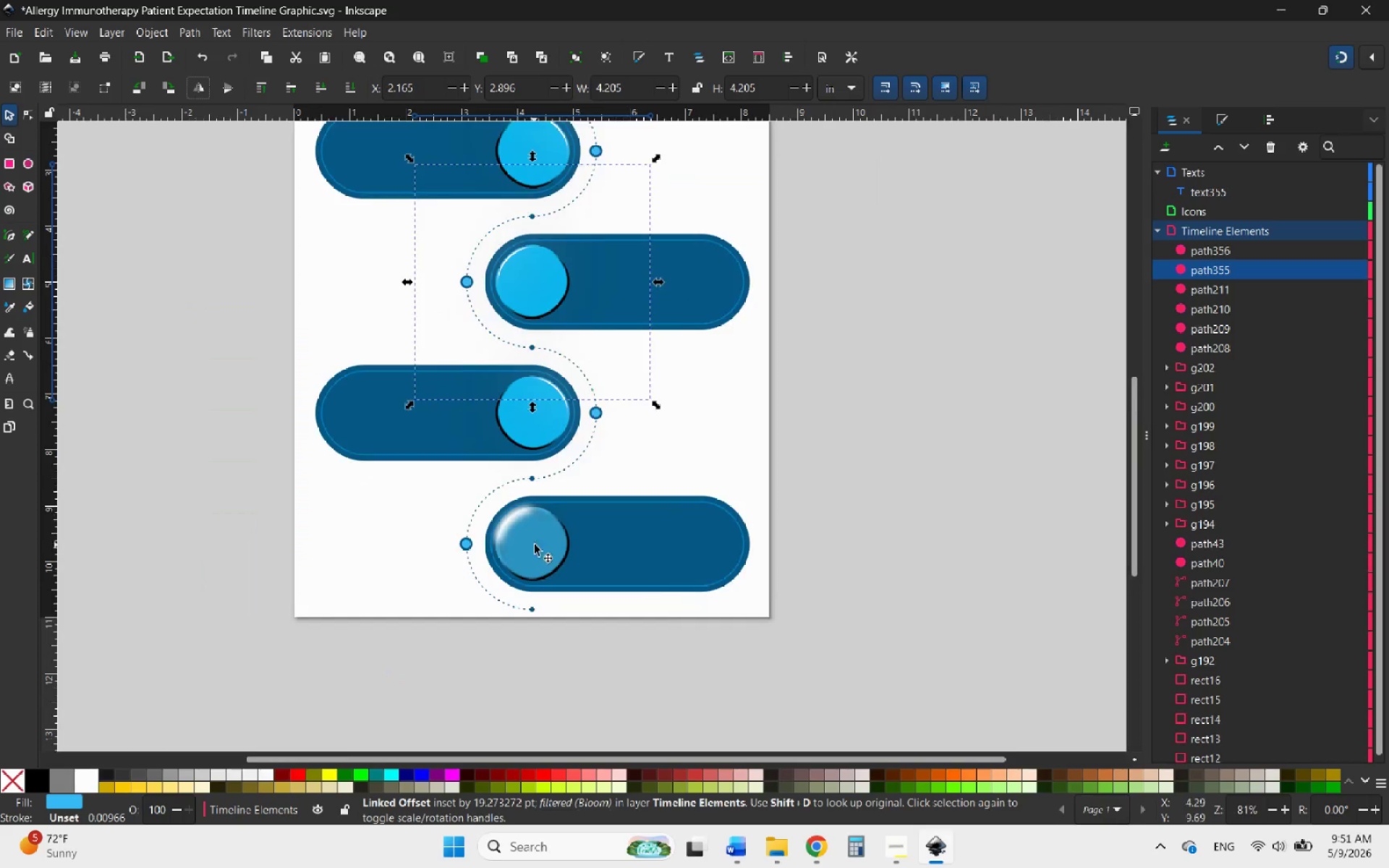 
scroll: coordinate [538, 546], scroll_direction: up, amount: 4.0
 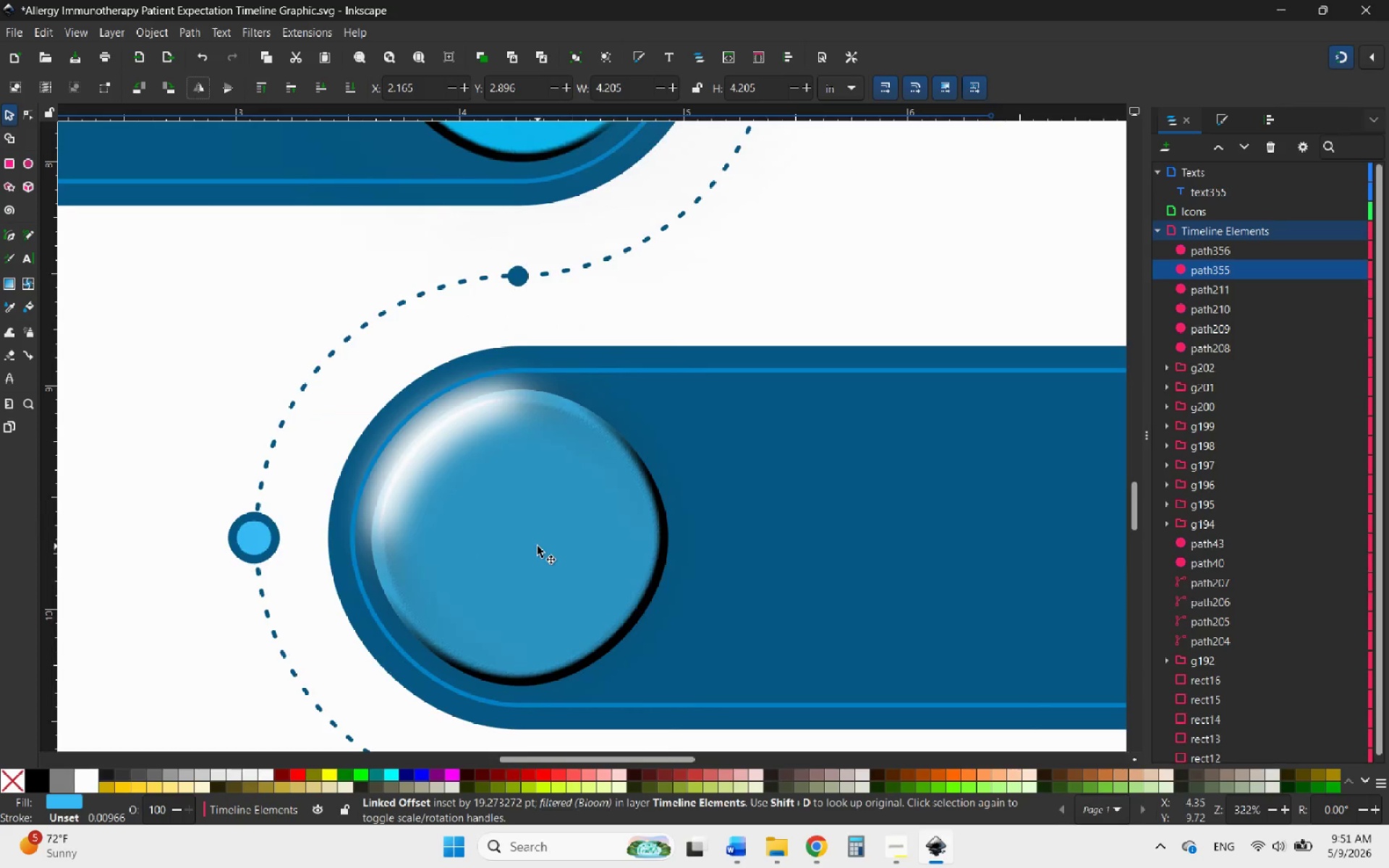 
left_click([538, 546])
 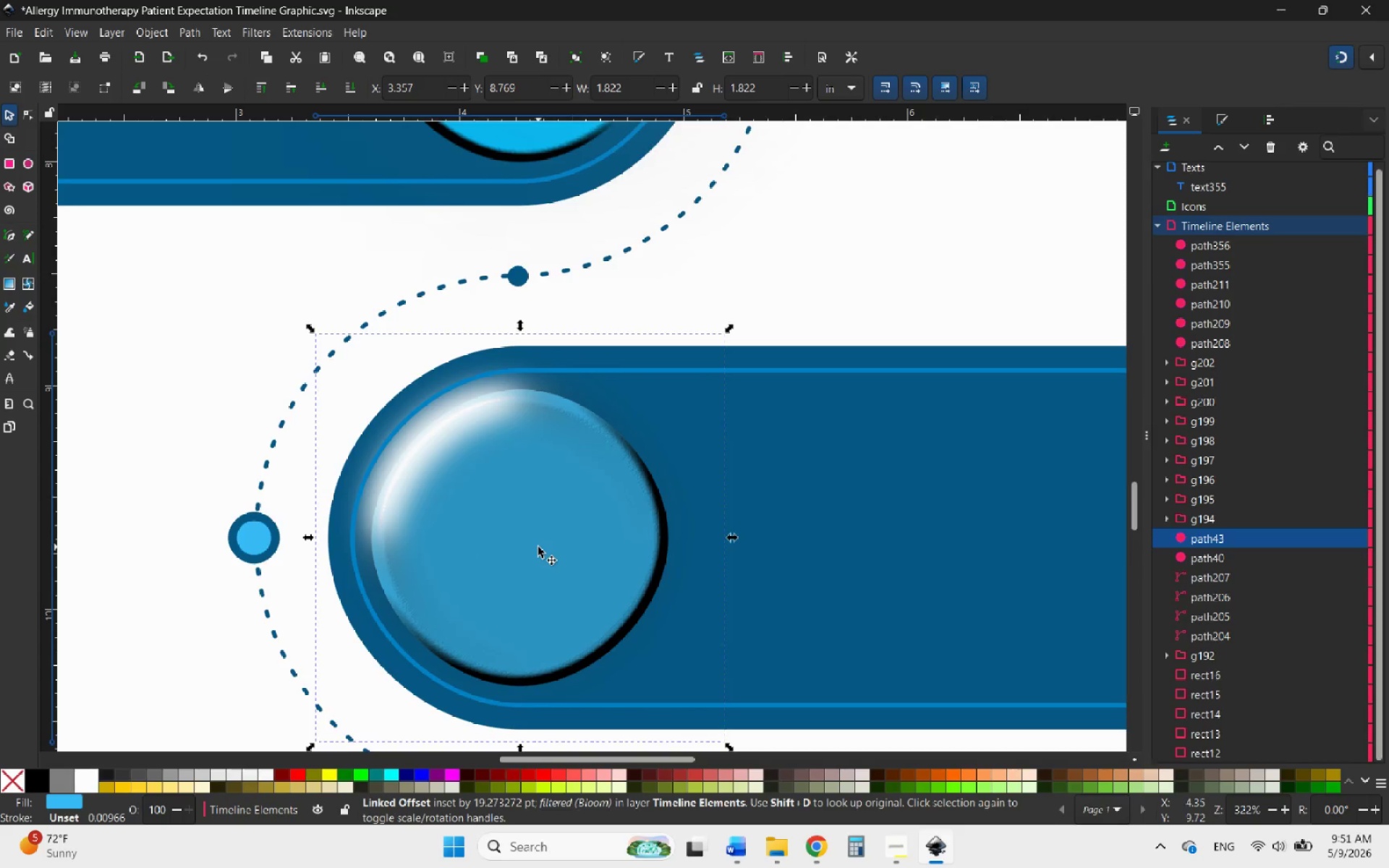 
hold_key(key=ControlLeft, duration=1.5)
scroll: coordinate [538, 547], scroll_direction: down, amount: 3.0
 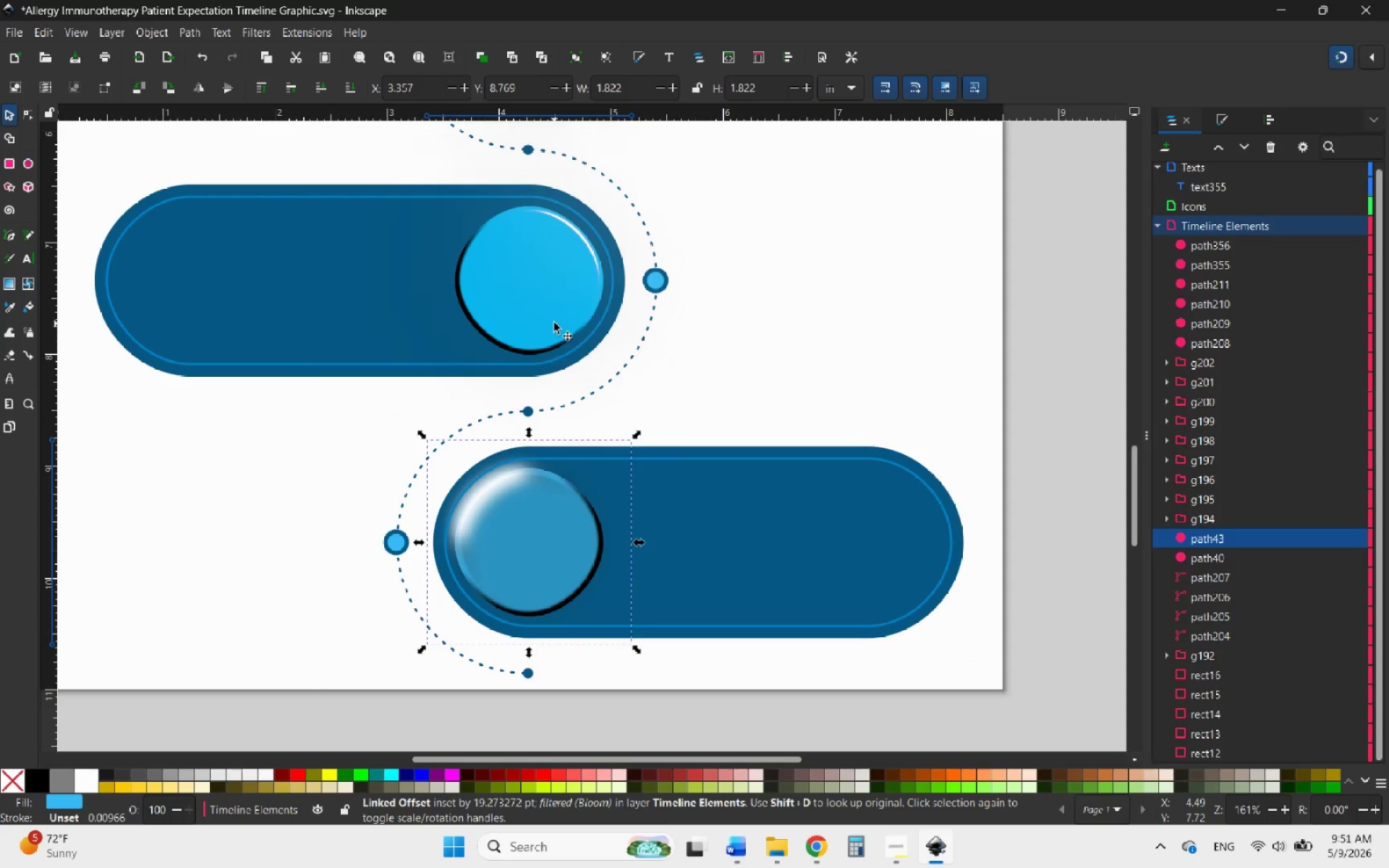 
left_click([550, 314])
 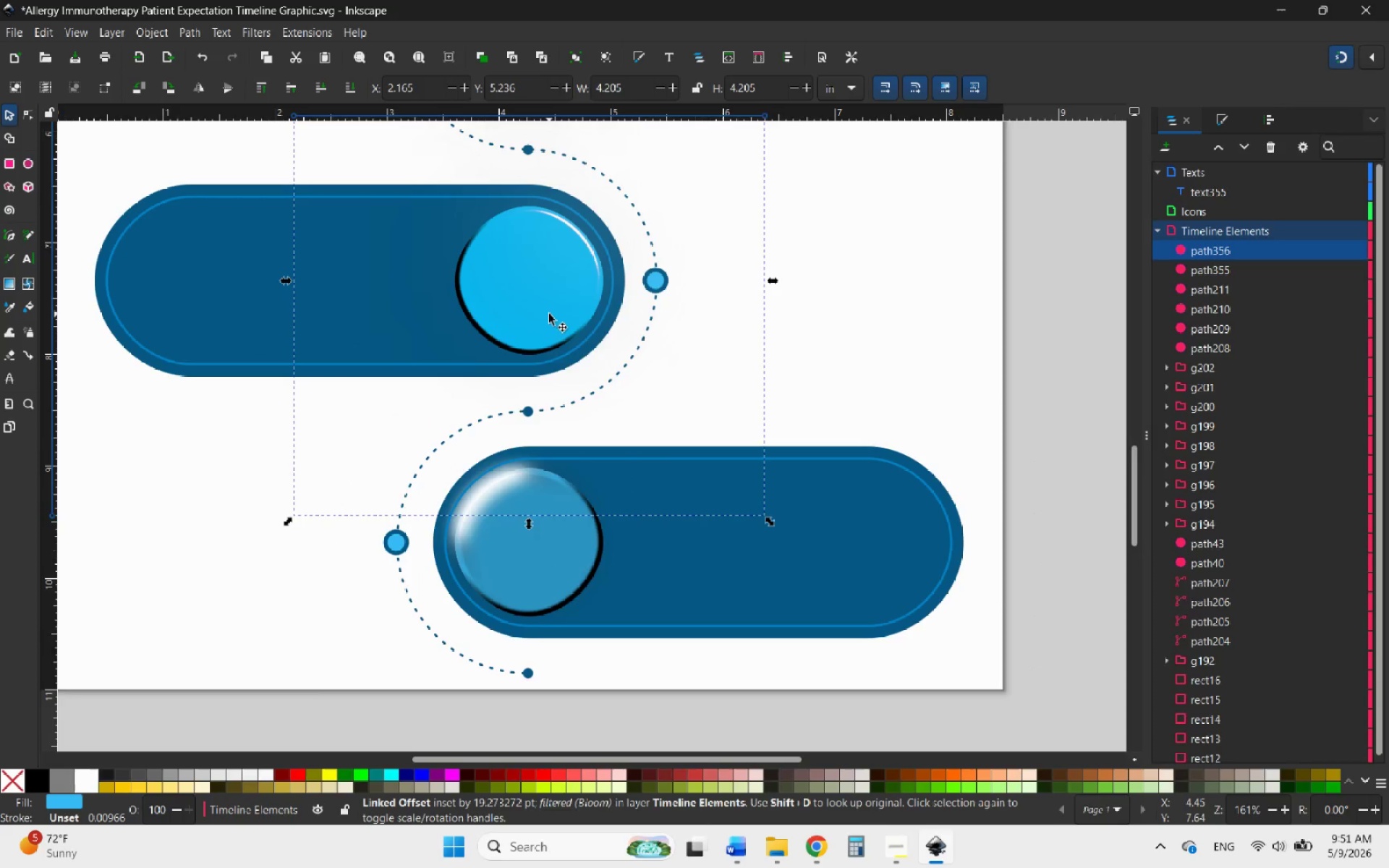 
right_click([549, 314])
 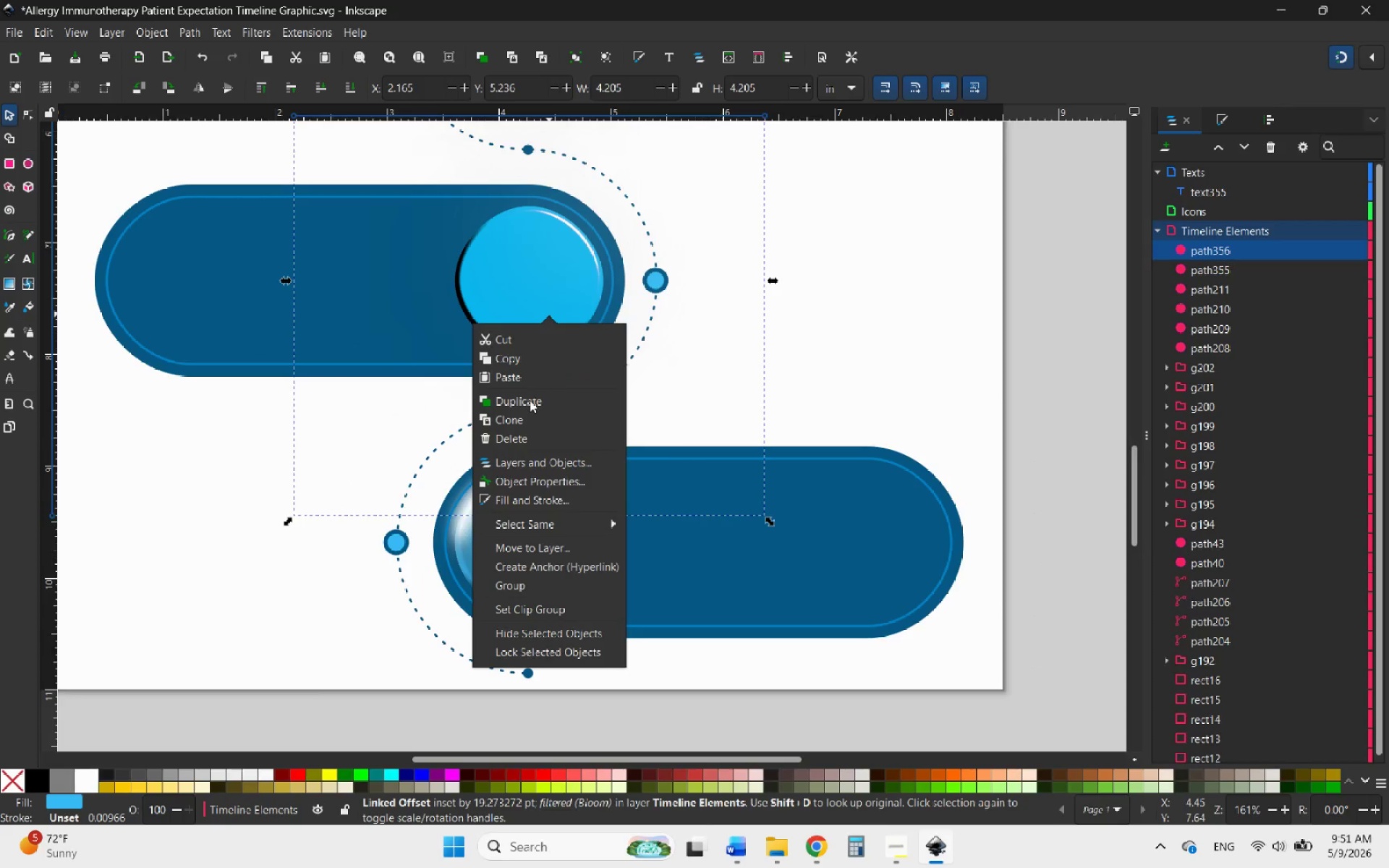 
left_click([530, 400])
 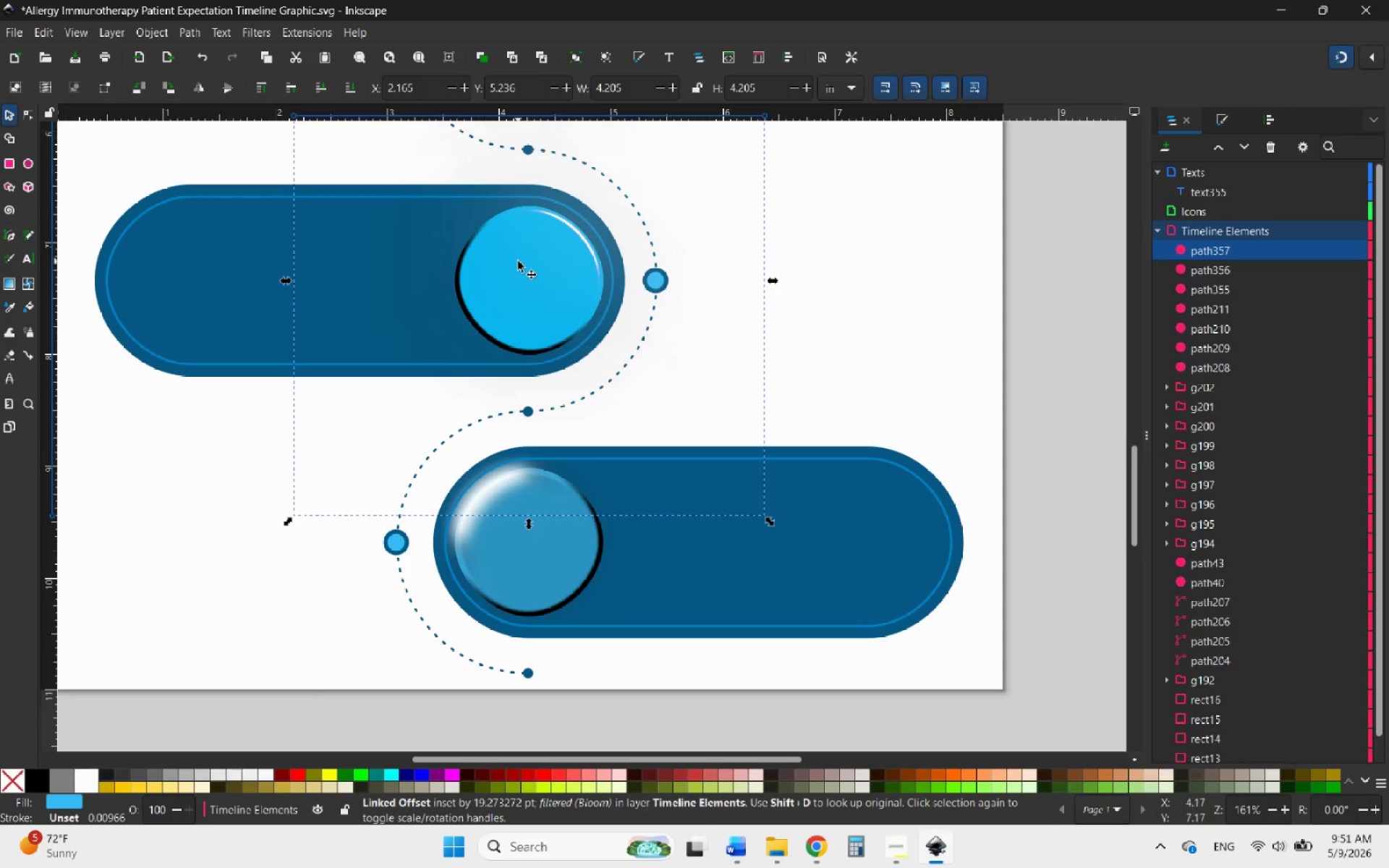 
left_click_drag(start_coordinate=[518, 261], to_coordinate=[540, 536])
 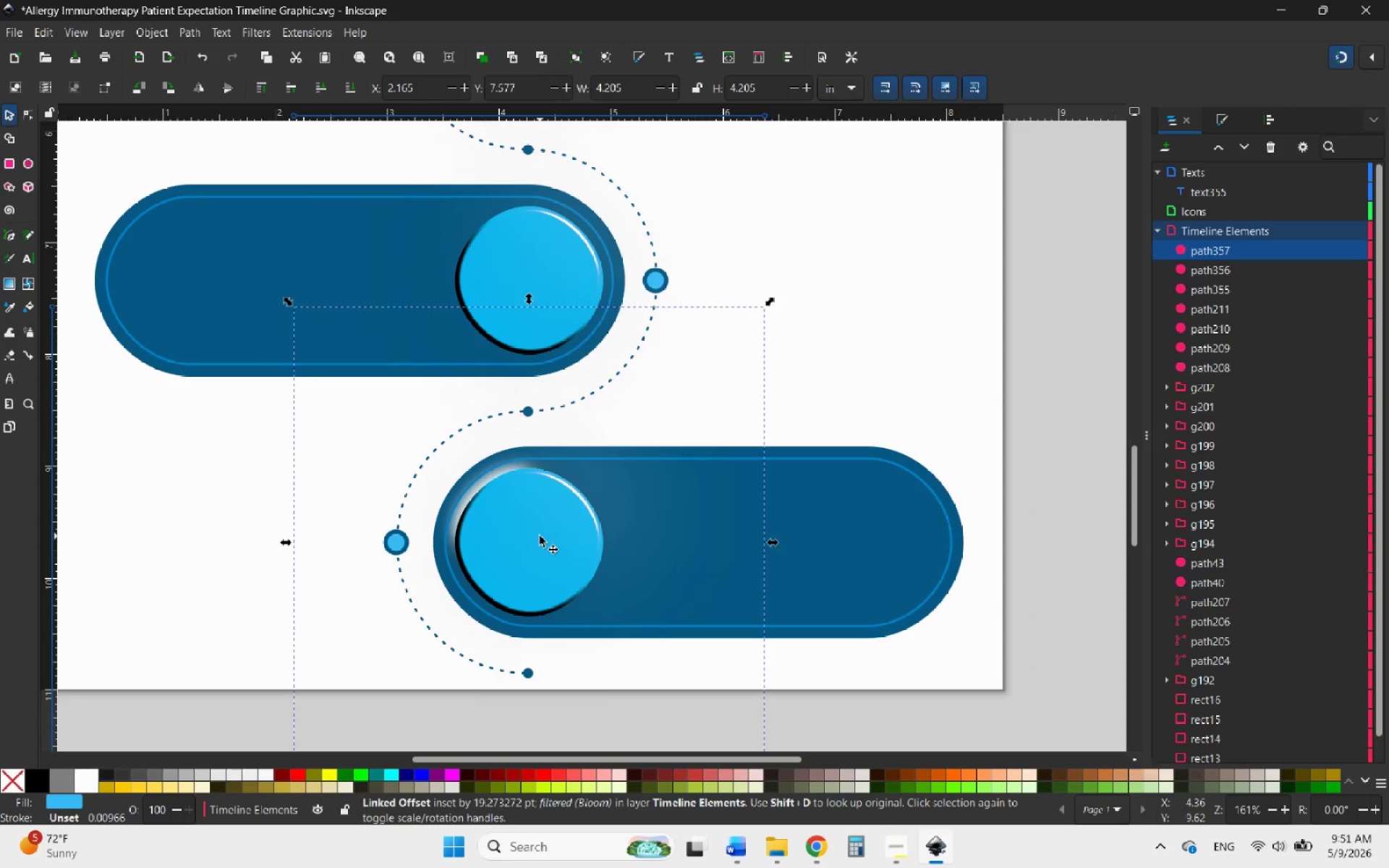 
hold_key(key=ControlLeft, duration=2.72)
 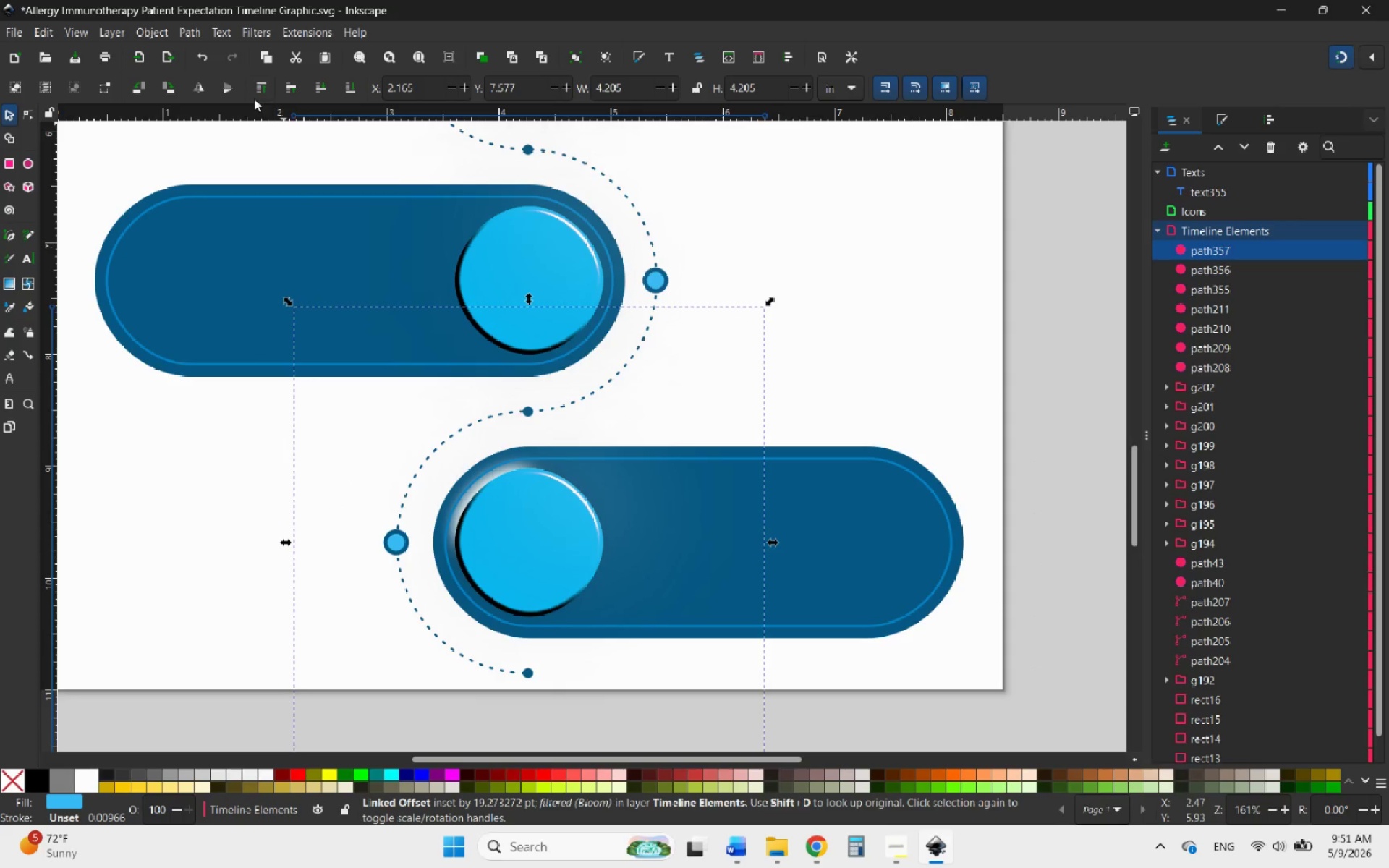 
left_click([203, 85])
 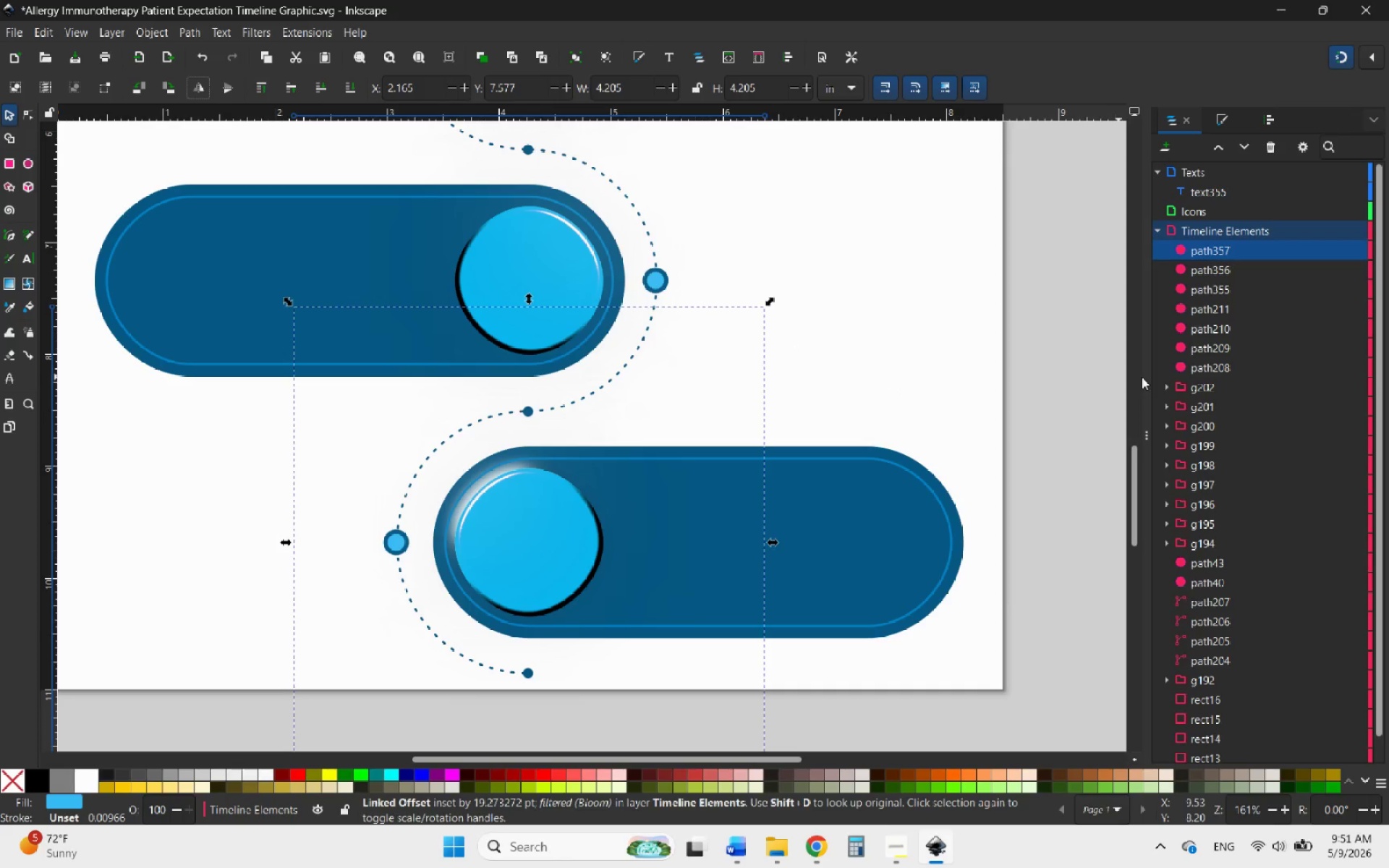 
scroll: coordinate [1215, 495], scroll_direction: down, amount: 1.0
 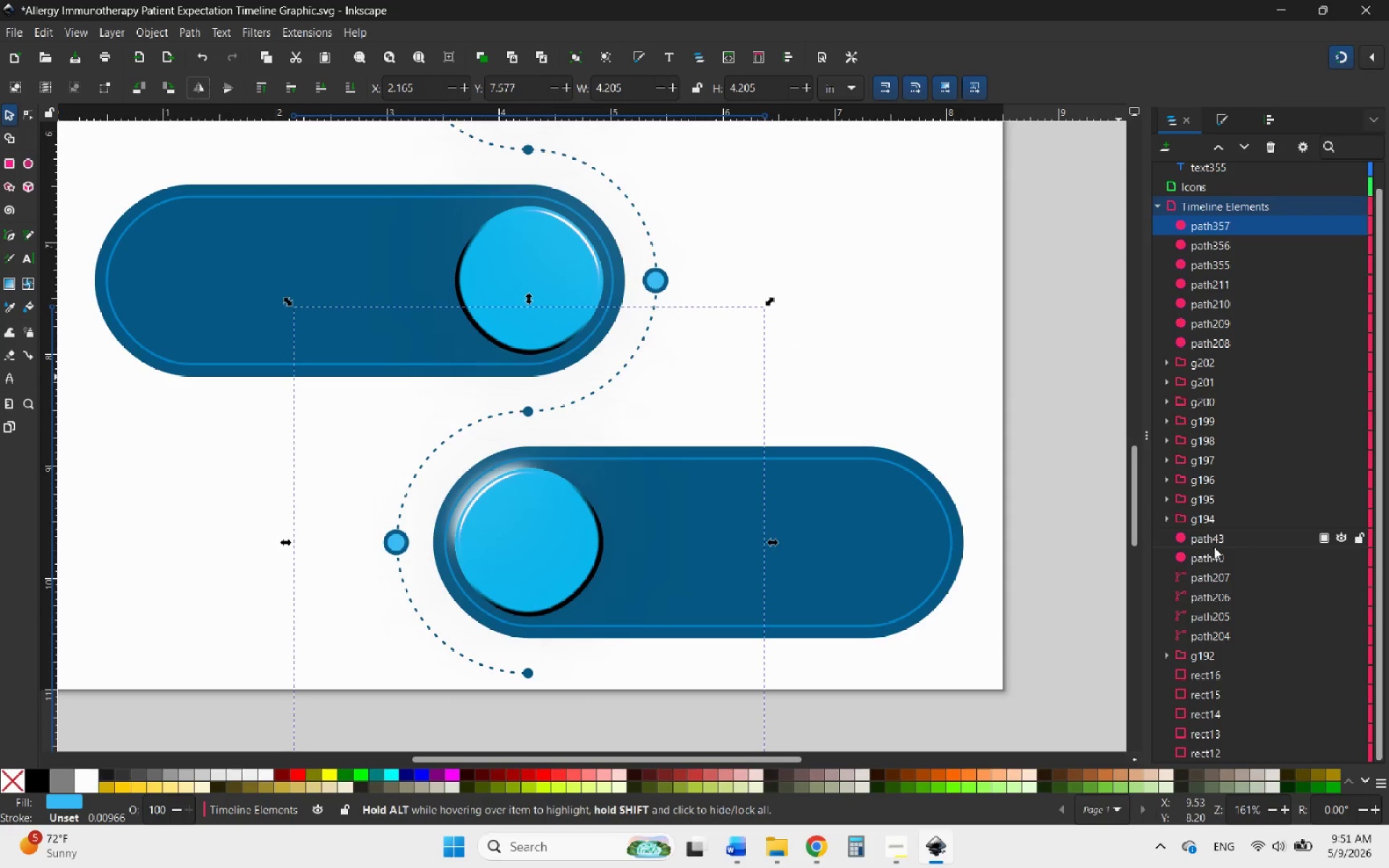 
left_click([1214, 547])
 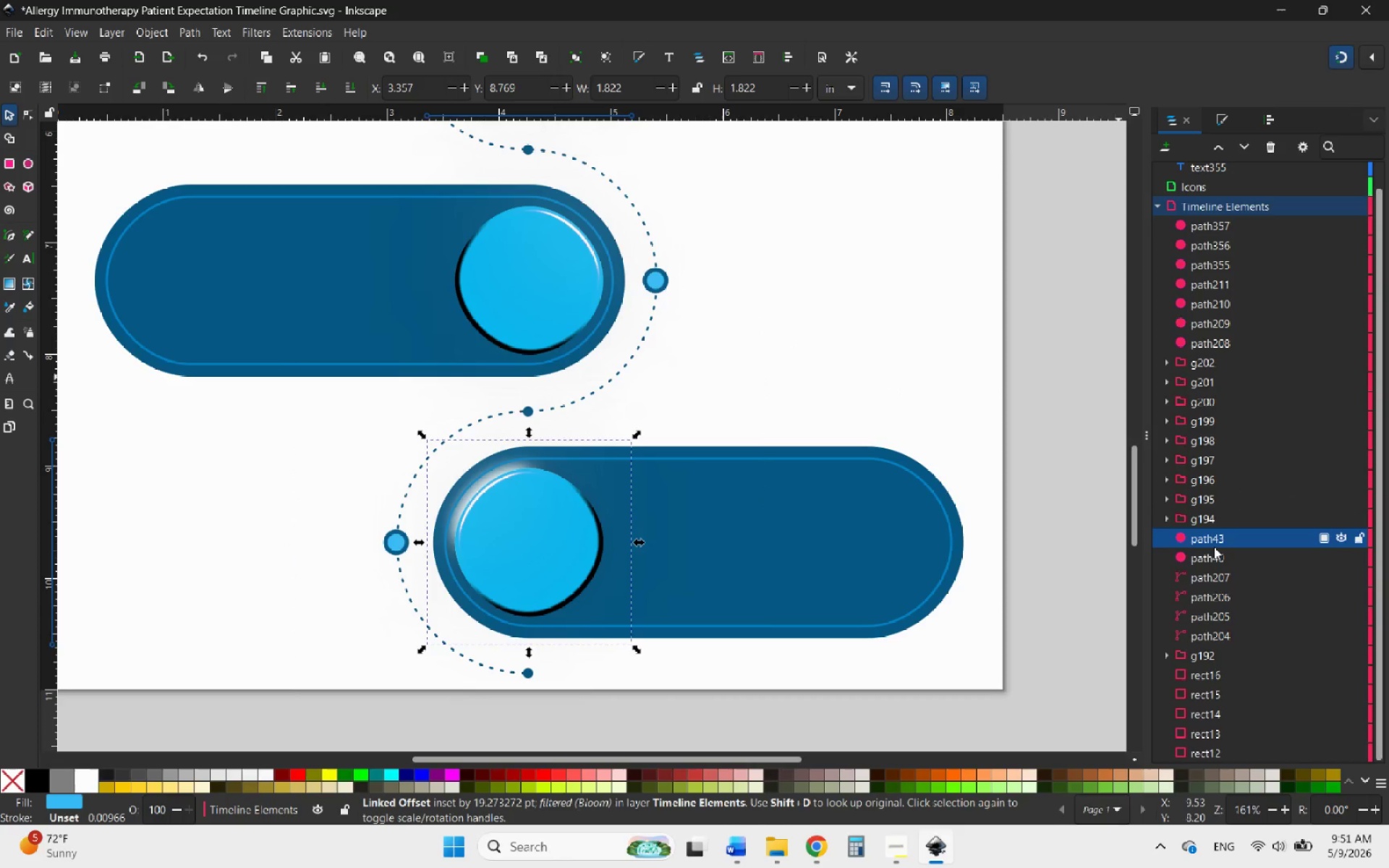 
key(Delete)
 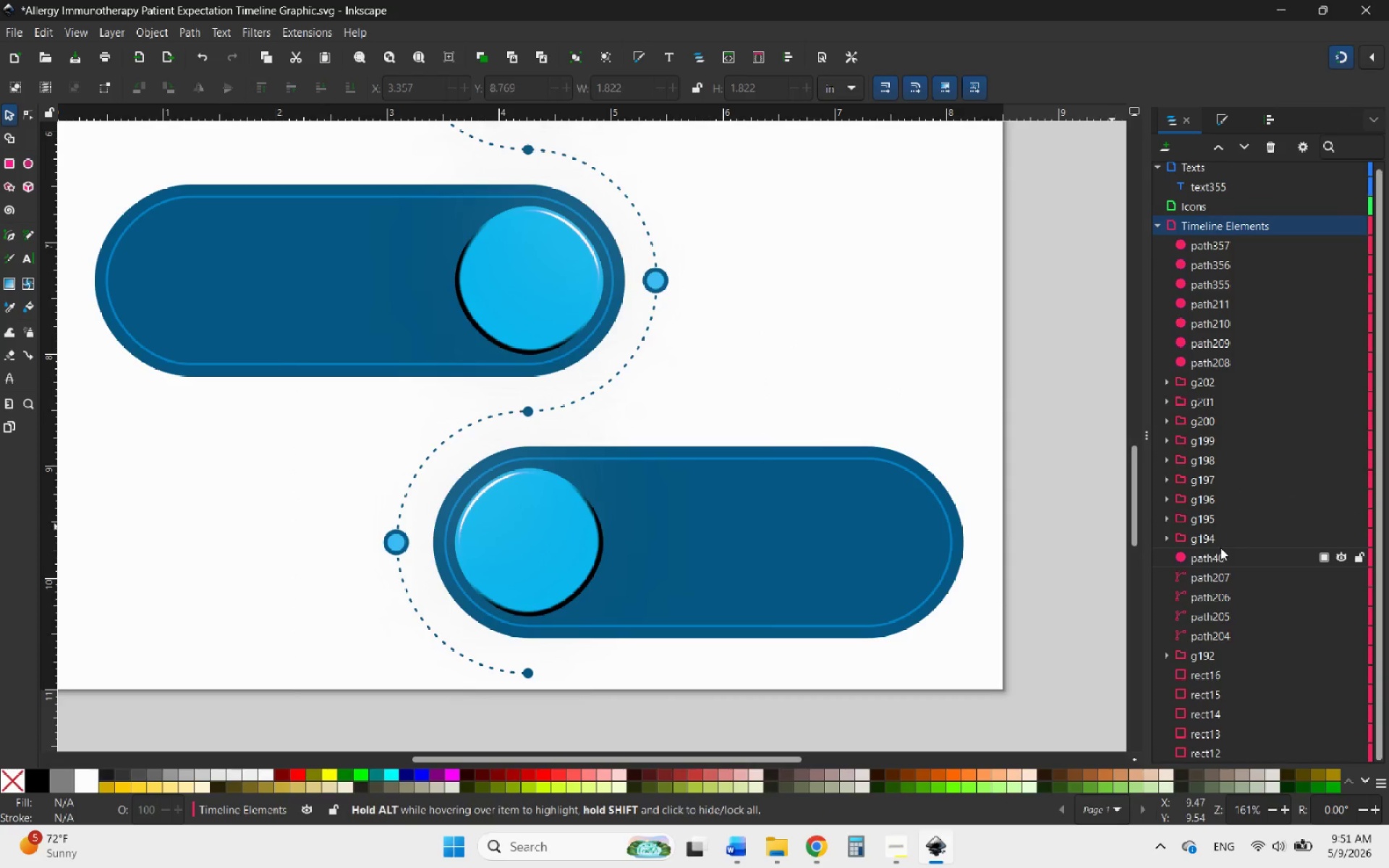 
left_click([1225, 553])
 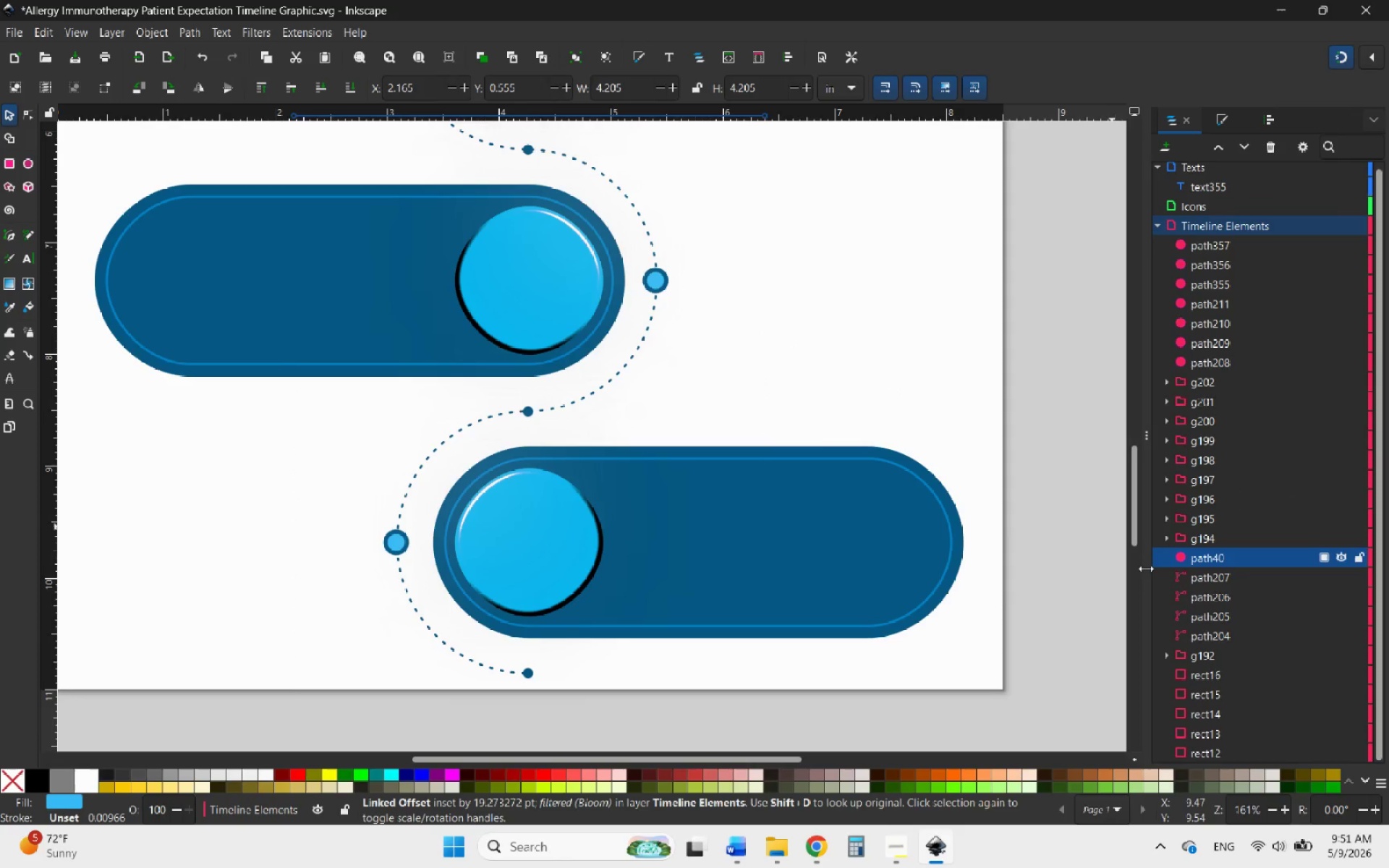 
hold_key(key=ControlLeft, duration=2.09)
scroll: coordinate [536, 644], scroll_direction: down, amount: 4.0
 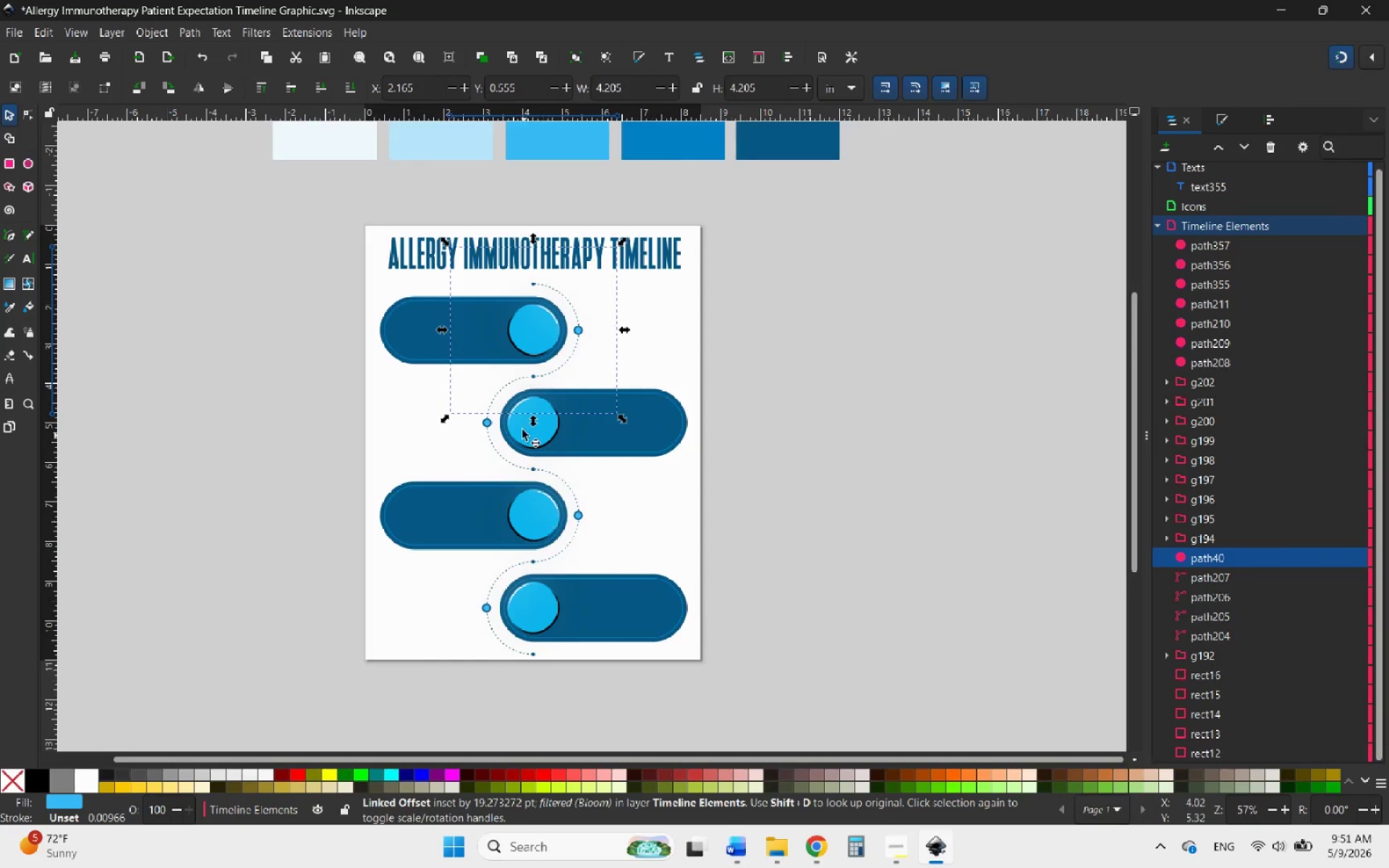 
scroll: coordinate [517, 318], scroll_direction: up, amount: 3.0
 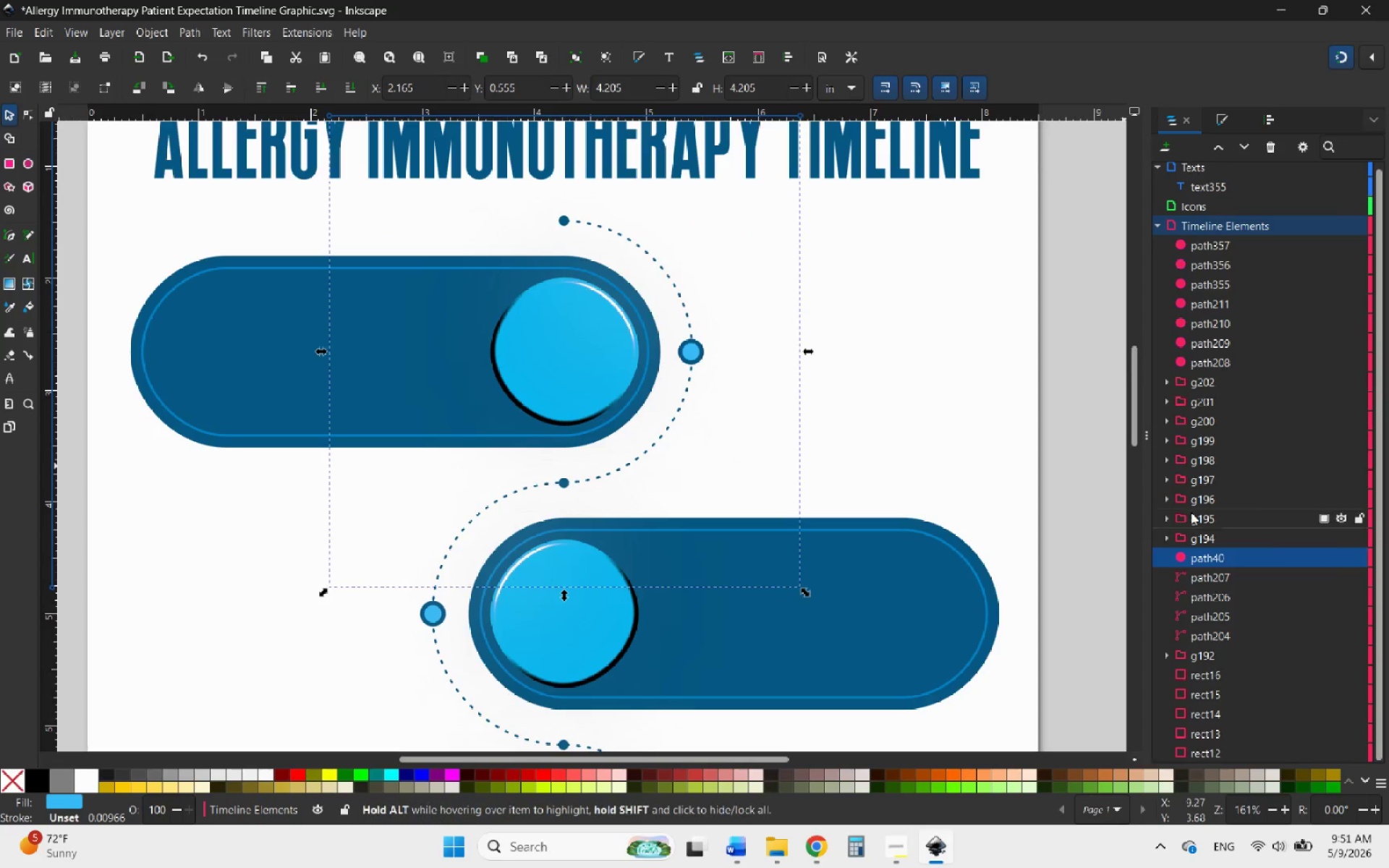 
left_click_drag(start_coordinate=[1232, 558], to_coordinate=[1239, 239])
 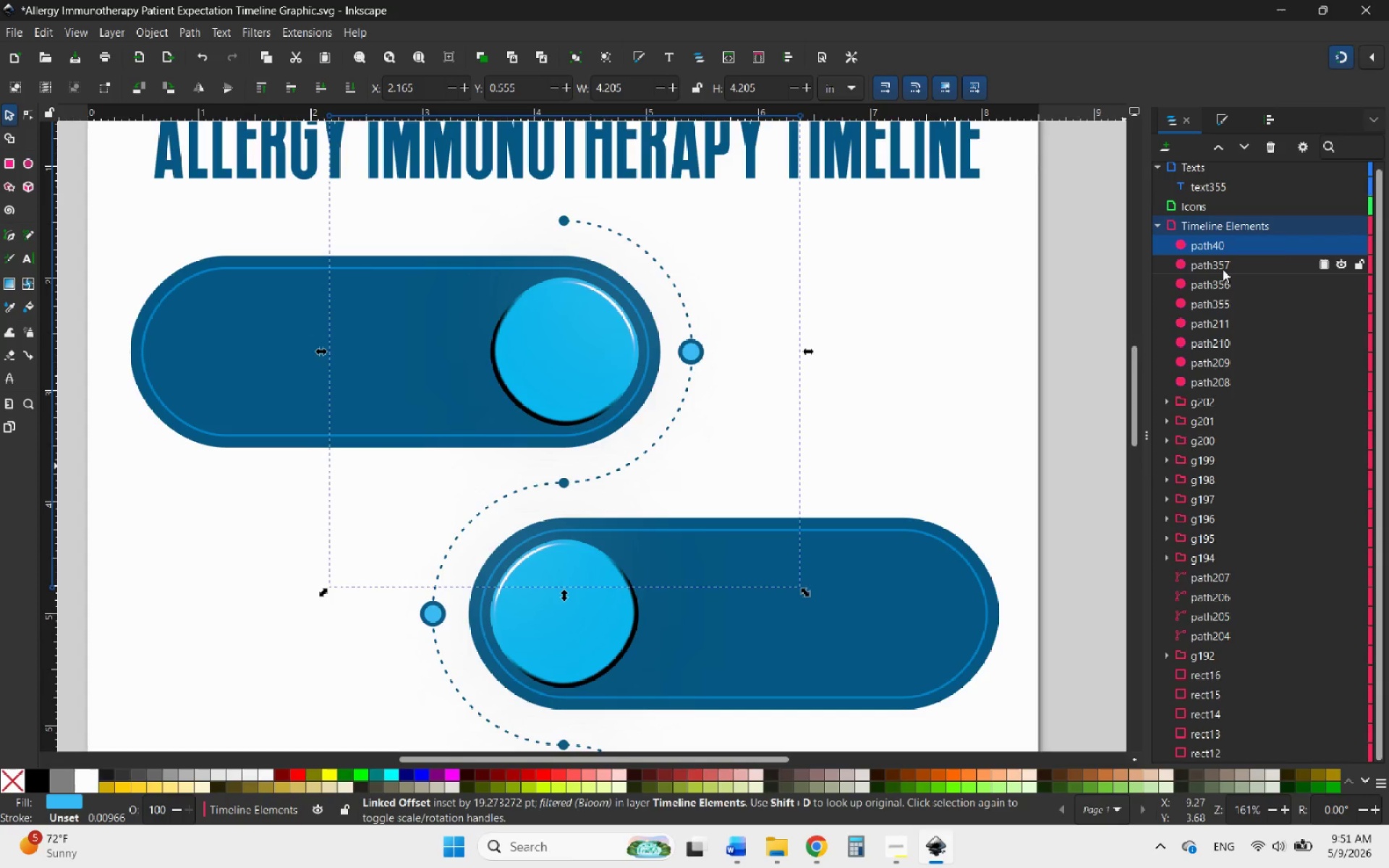 
left_click([1223, 269])
 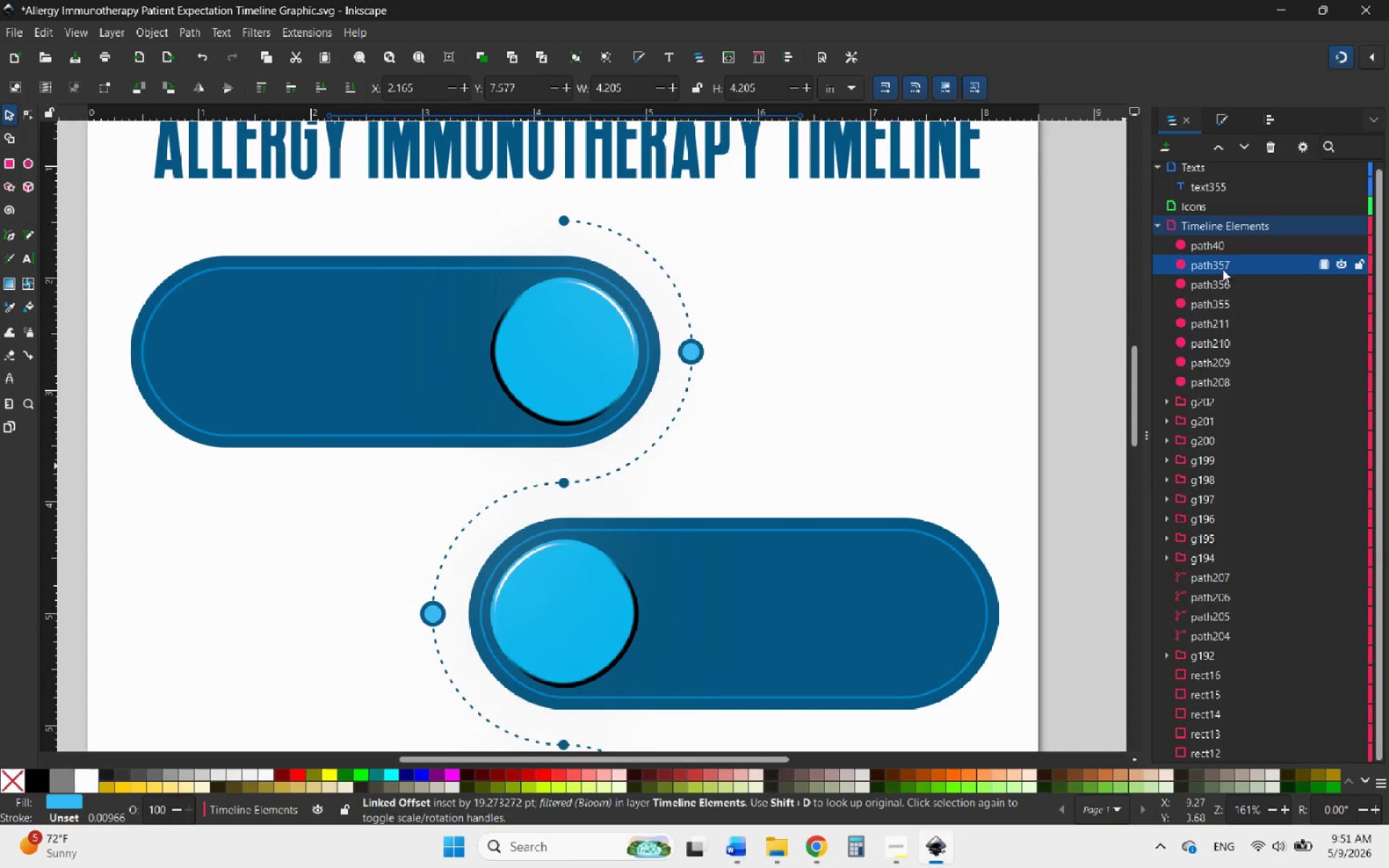 
hold_key(key=ControlLeft, duration=3.0)
scroll: coordinate [737, 327], scroll_direction: down, amount: 1.0
 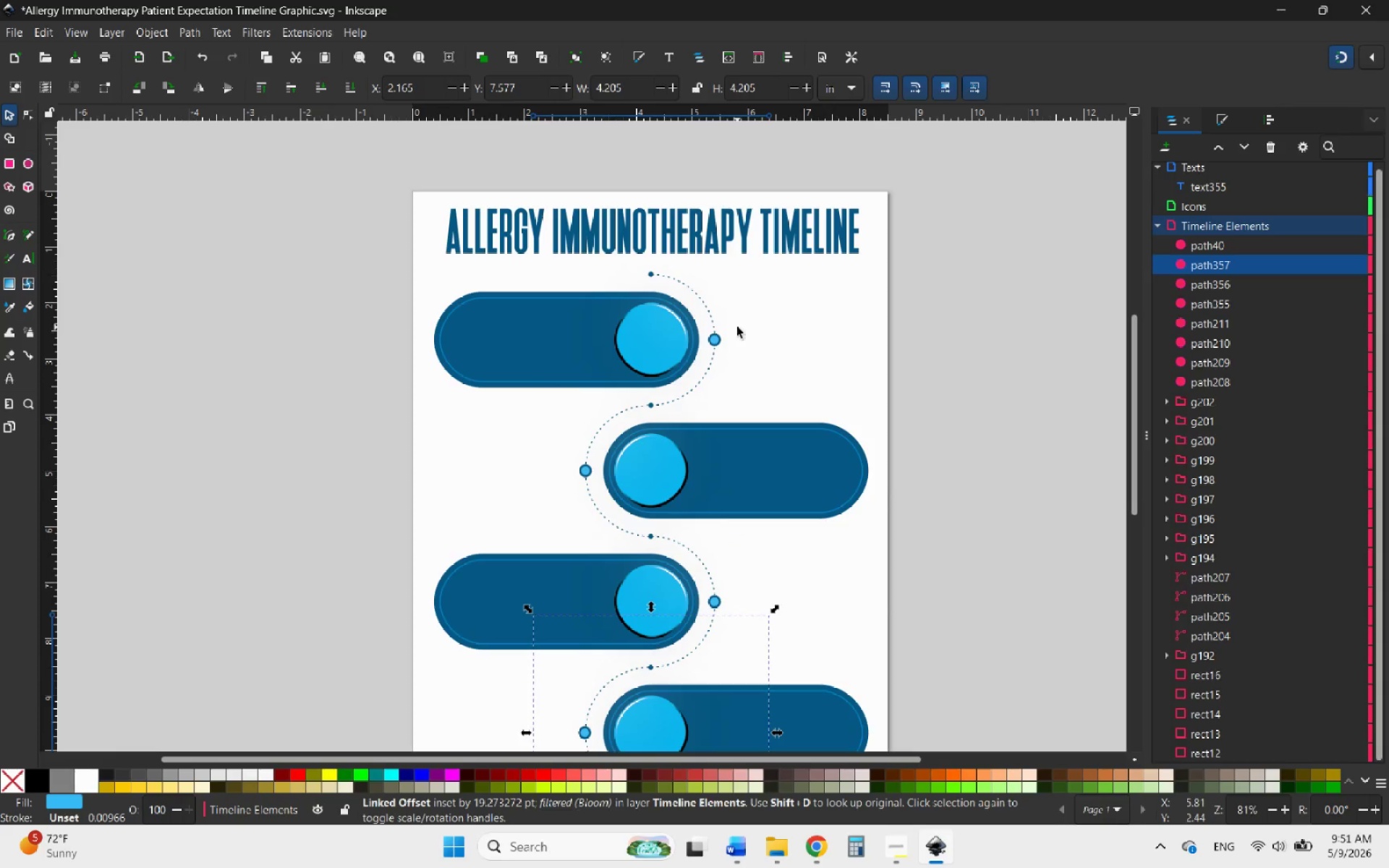 
left_click([1220, 285])
 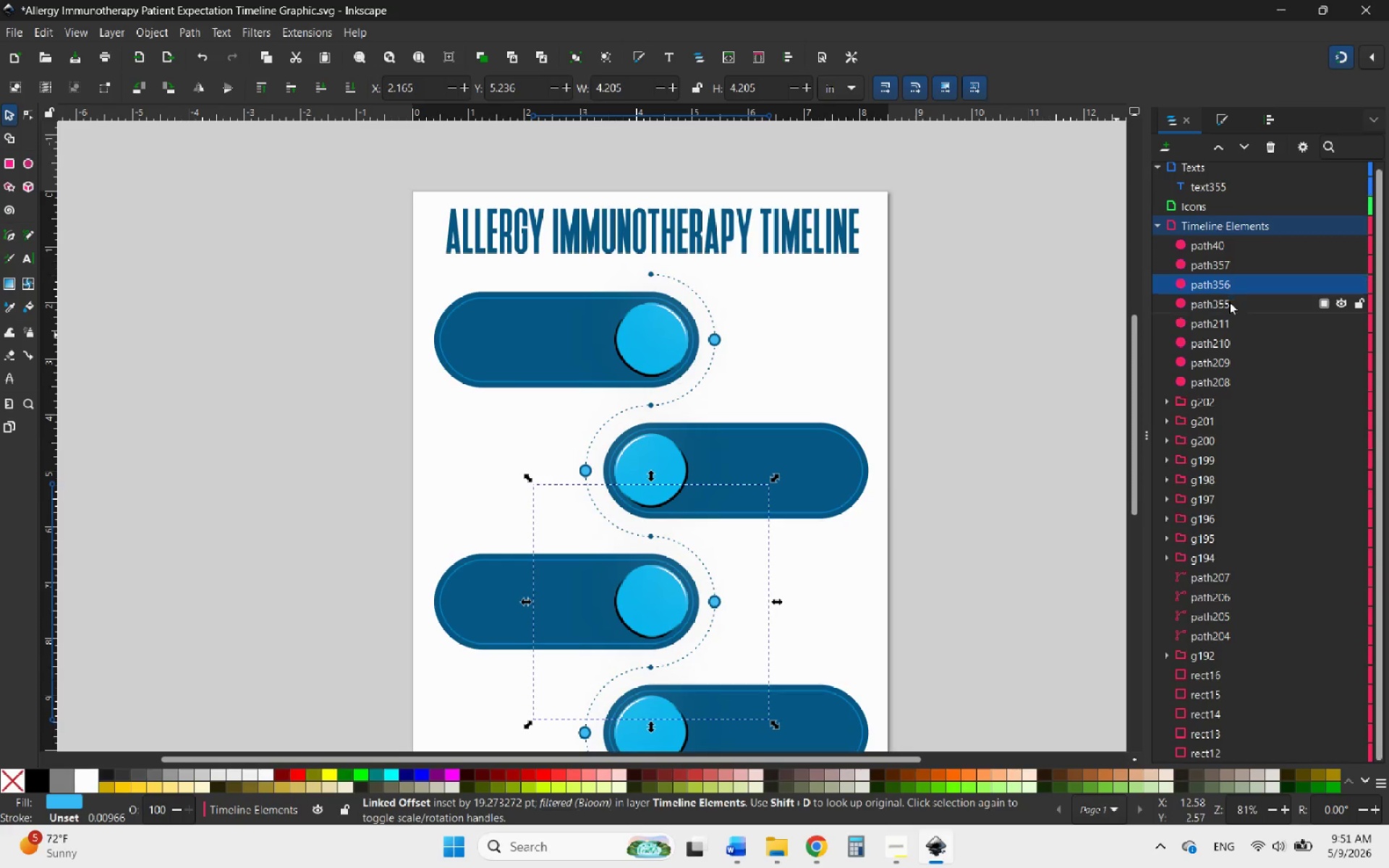 
left_click([1229, 304])
 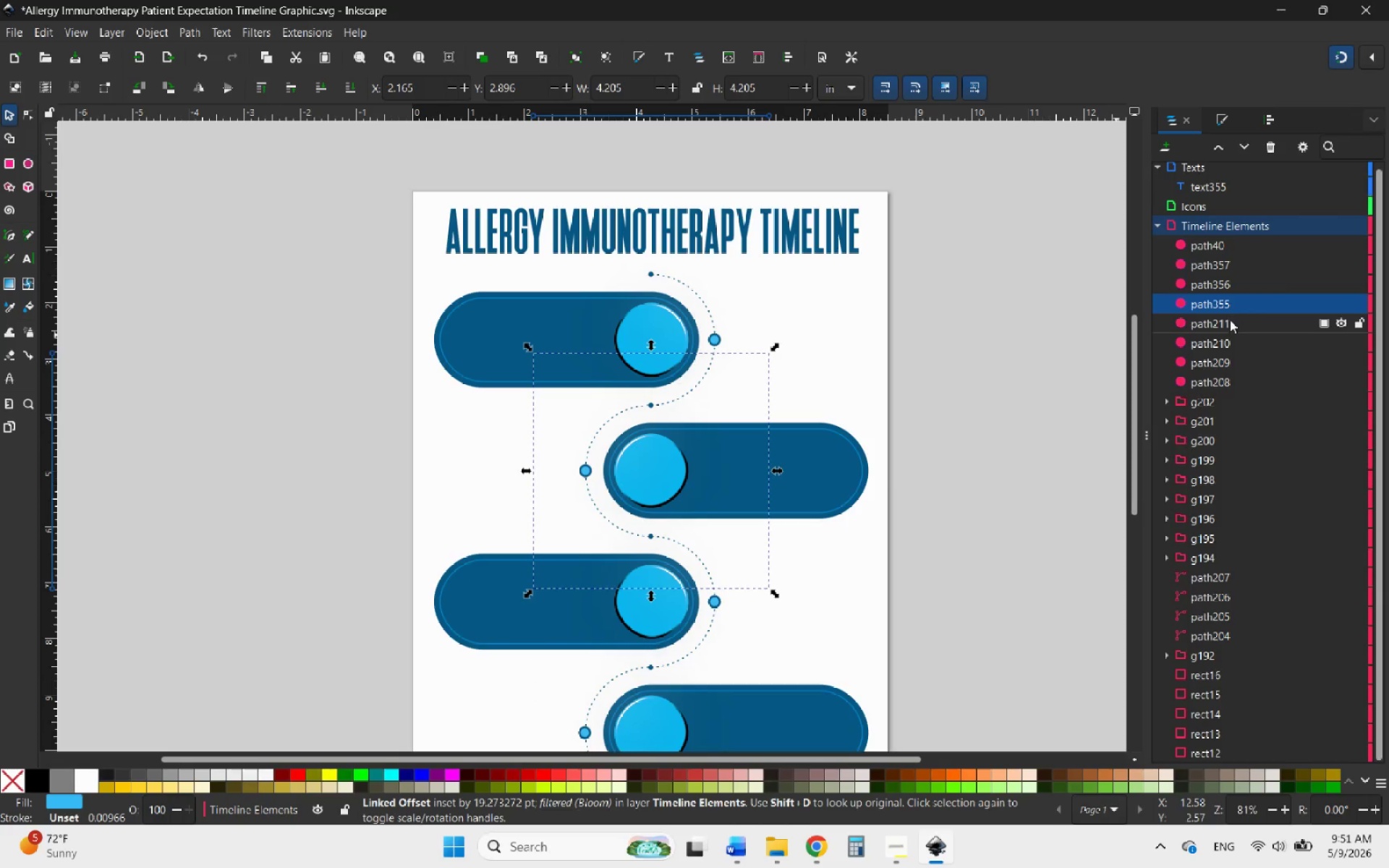 
left_click([1230, 320])
 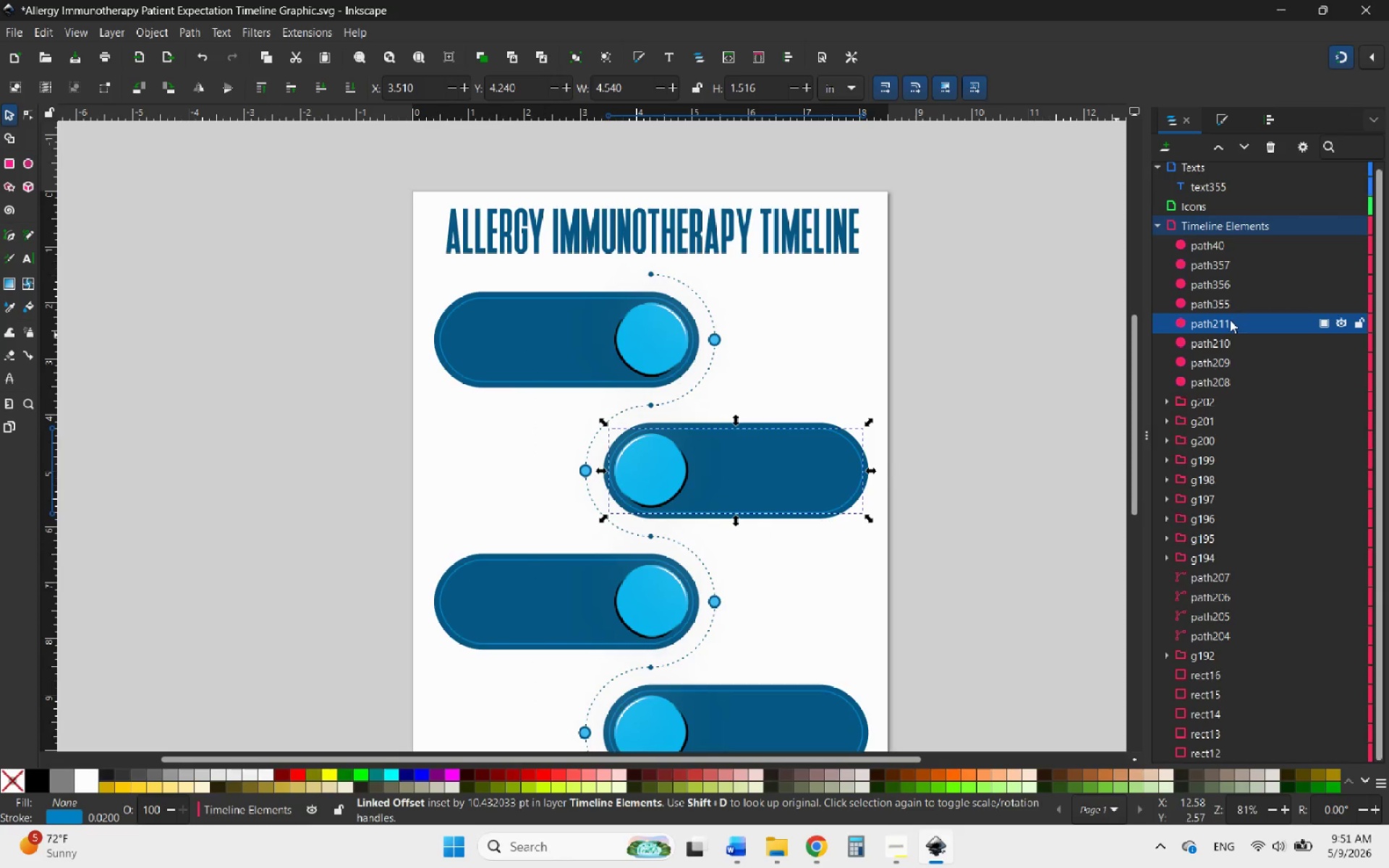 
left_click([1232, 345])
 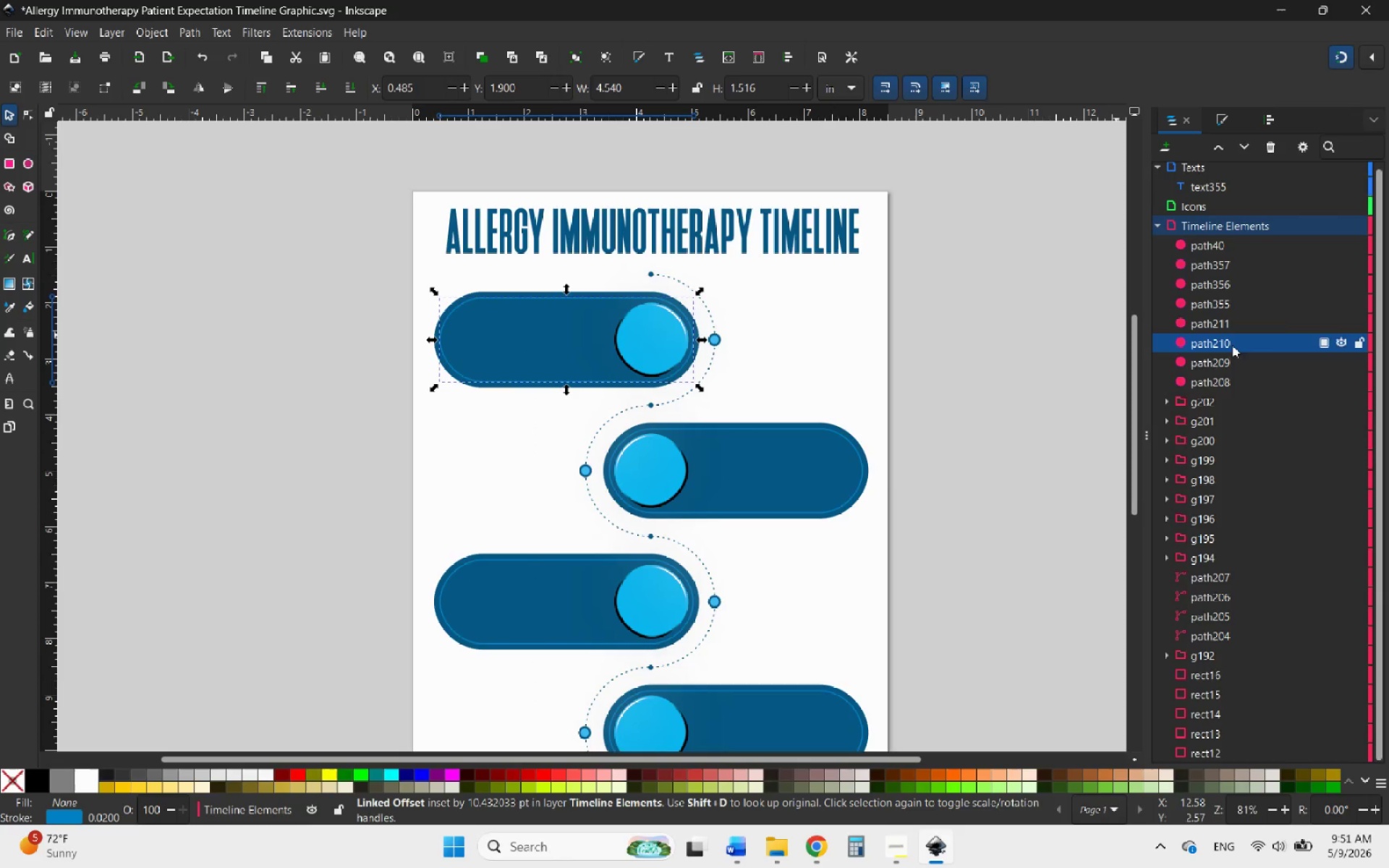 
left_click([1236, 357])
 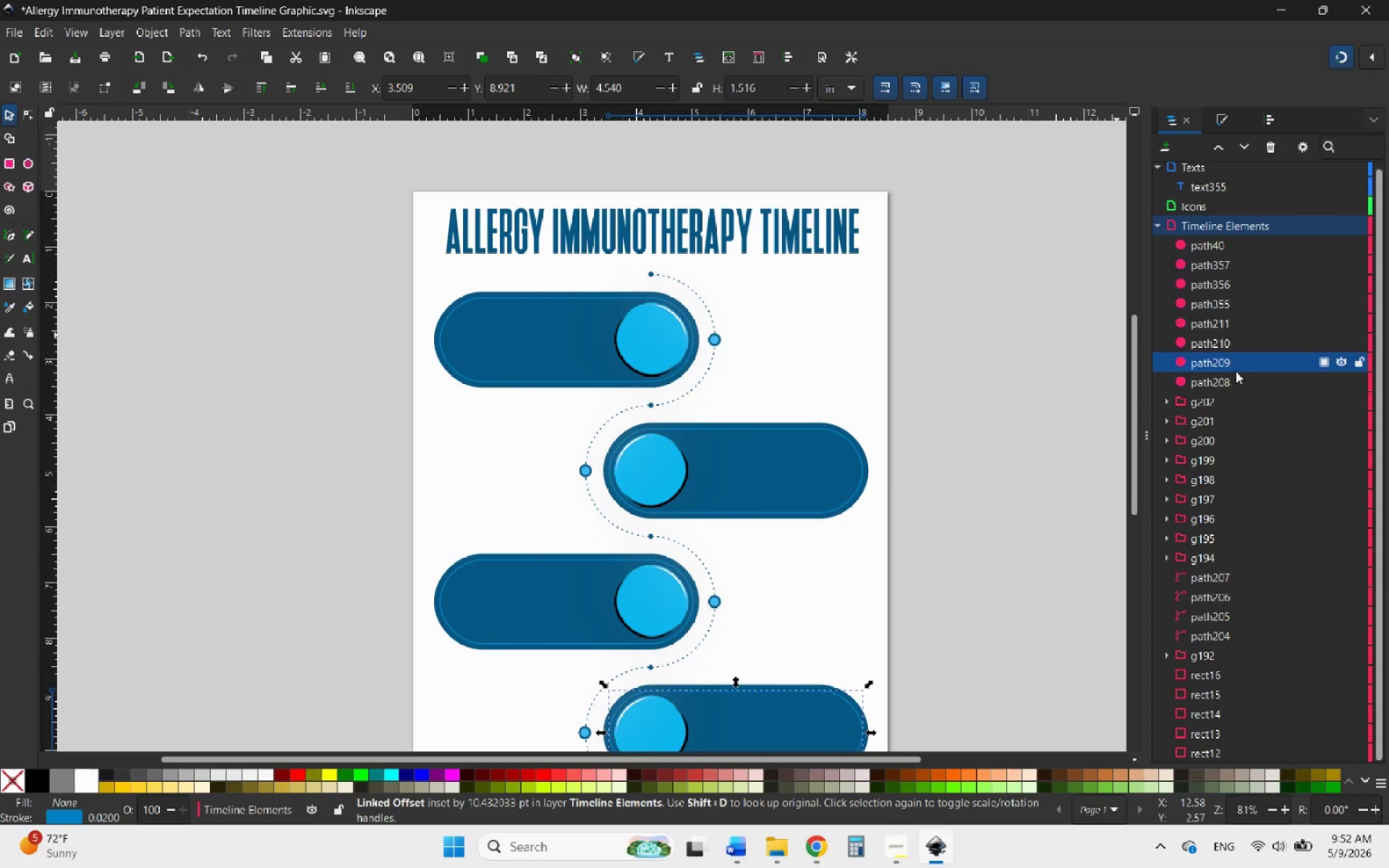 
left_click([1236, 379])
 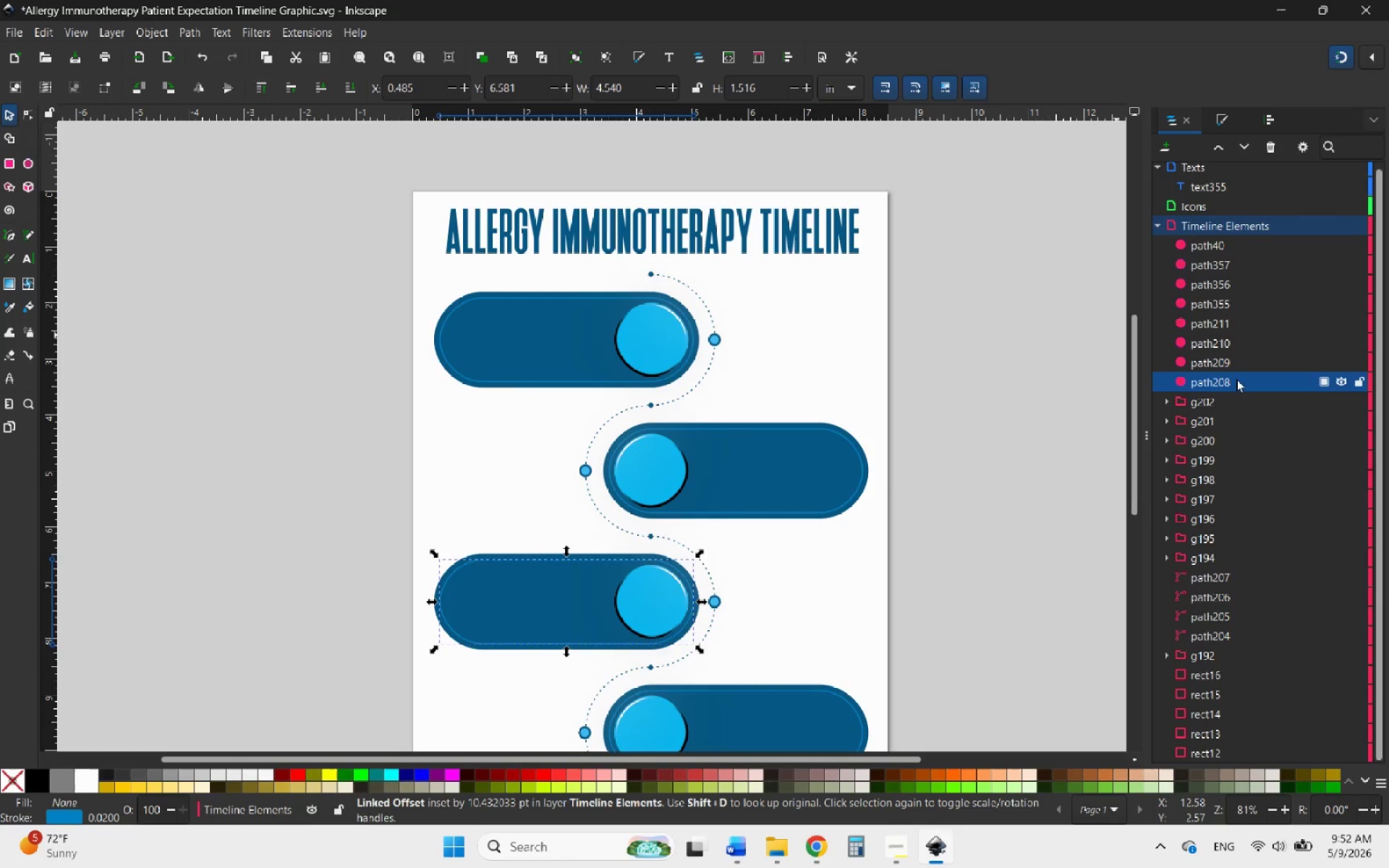 
scroll: coordinate [1215, 500], scroll_direction: down, amount: 1.0
 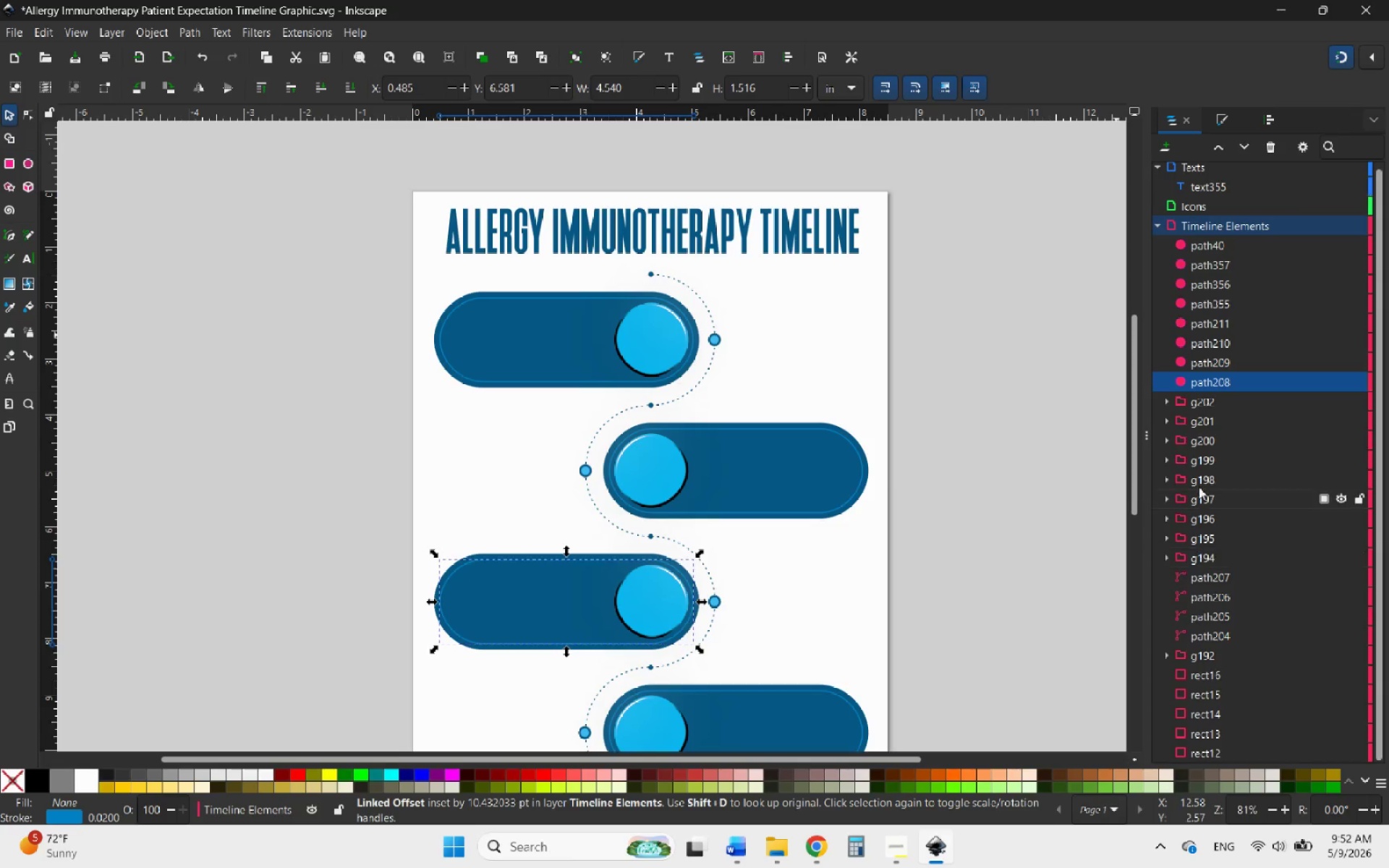 
left_click([1237, 247])
 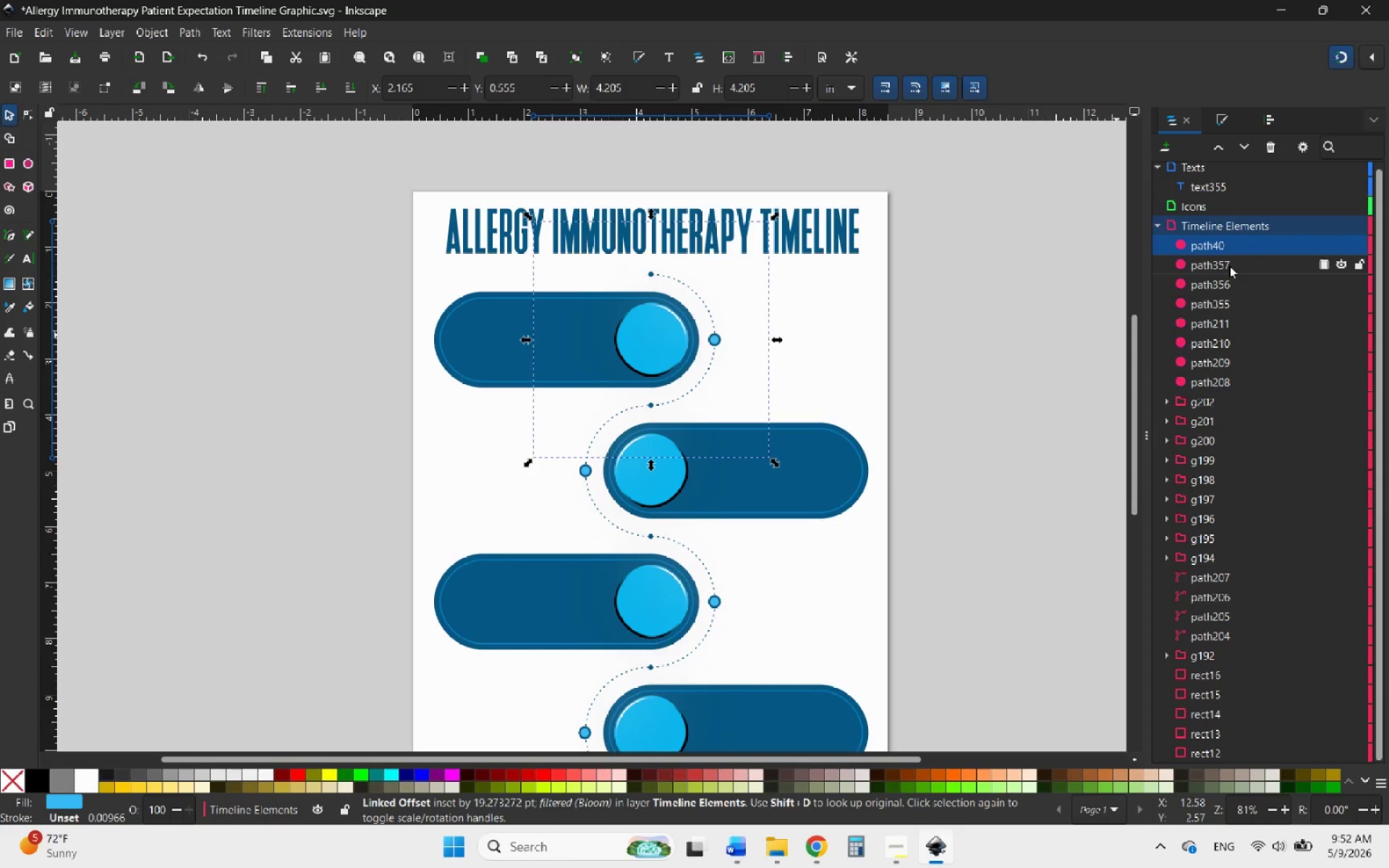 
left_click([1229, 265])
 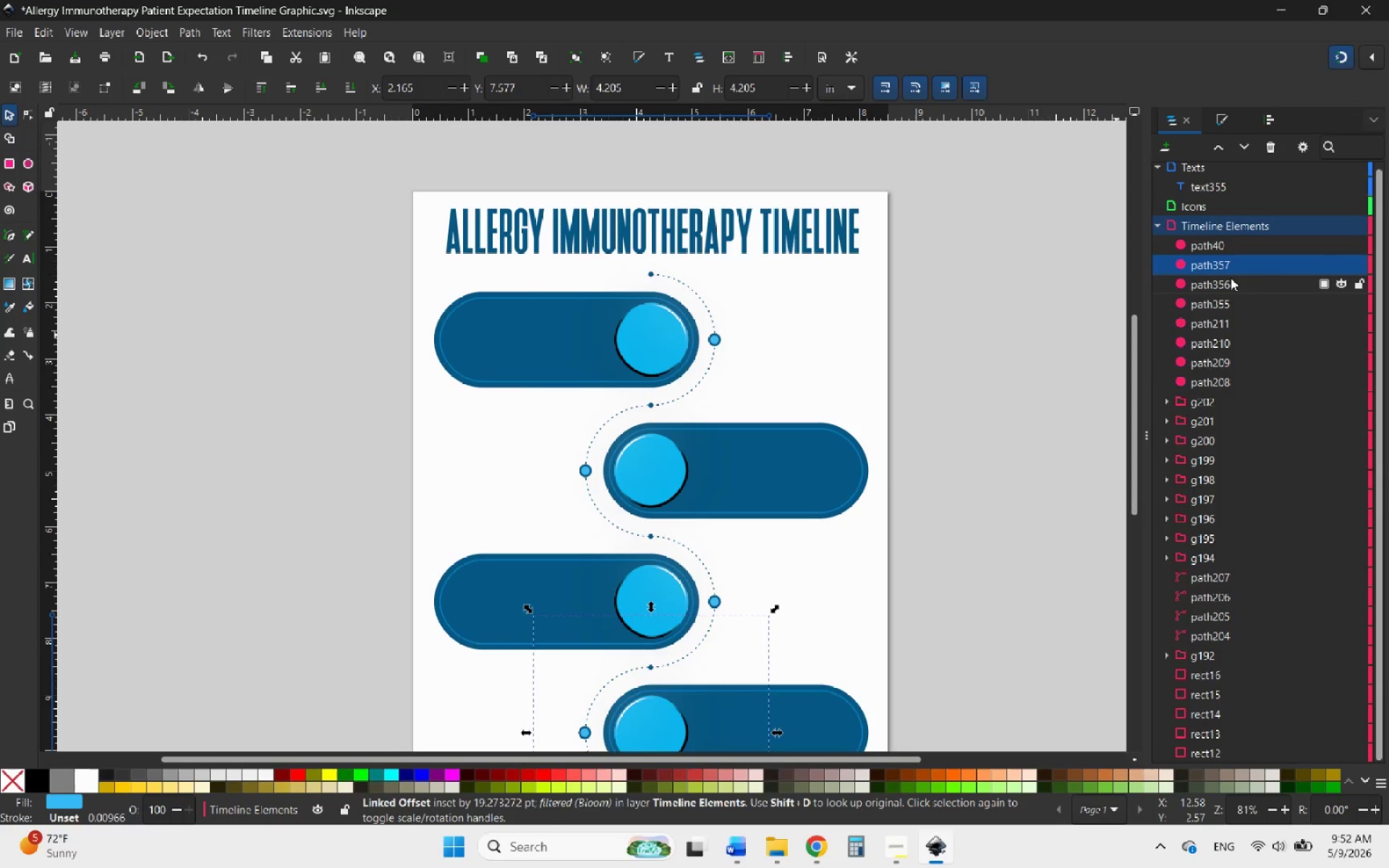 
left_click([1223, 282])
 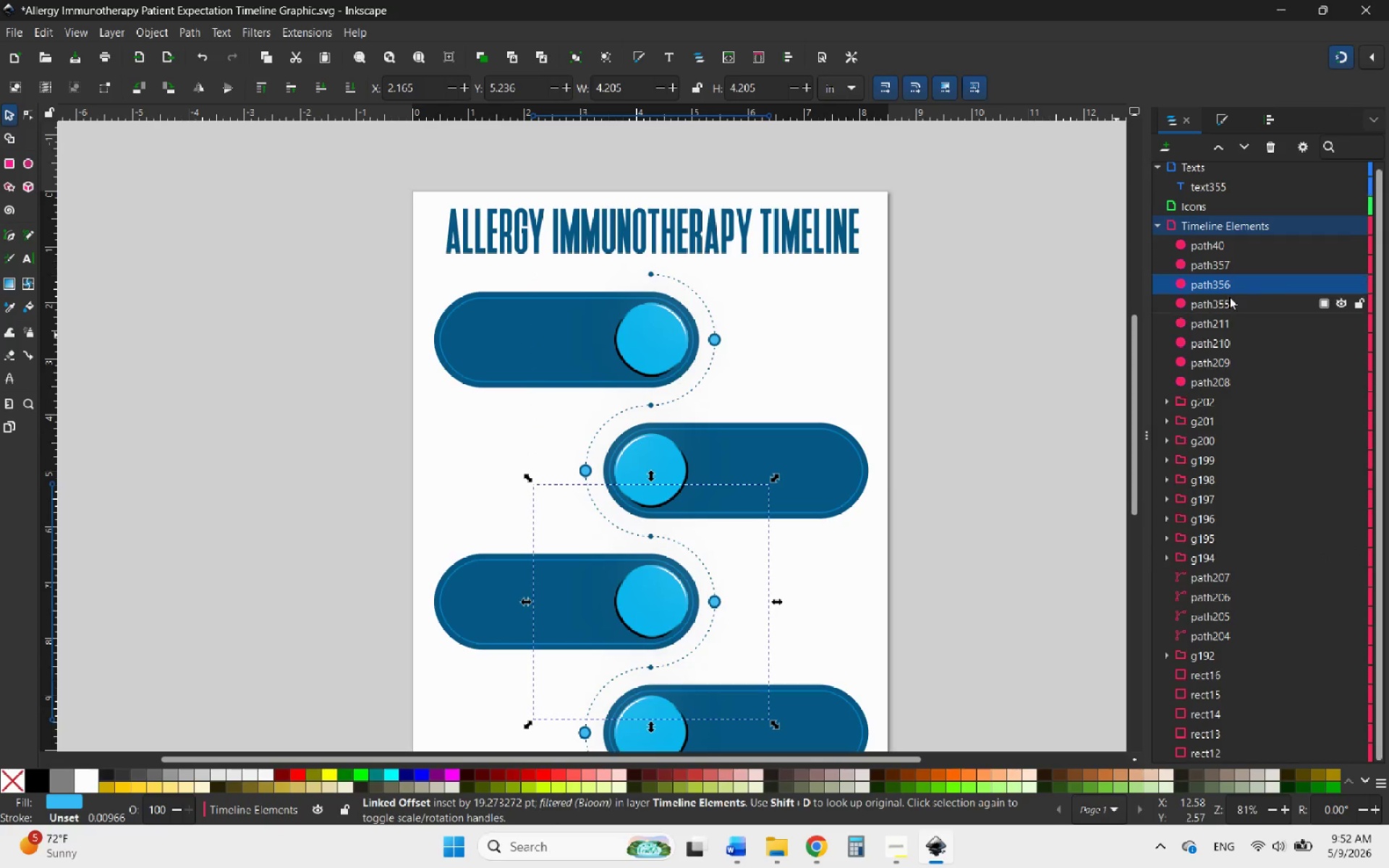 
left_click([1229, 299])
 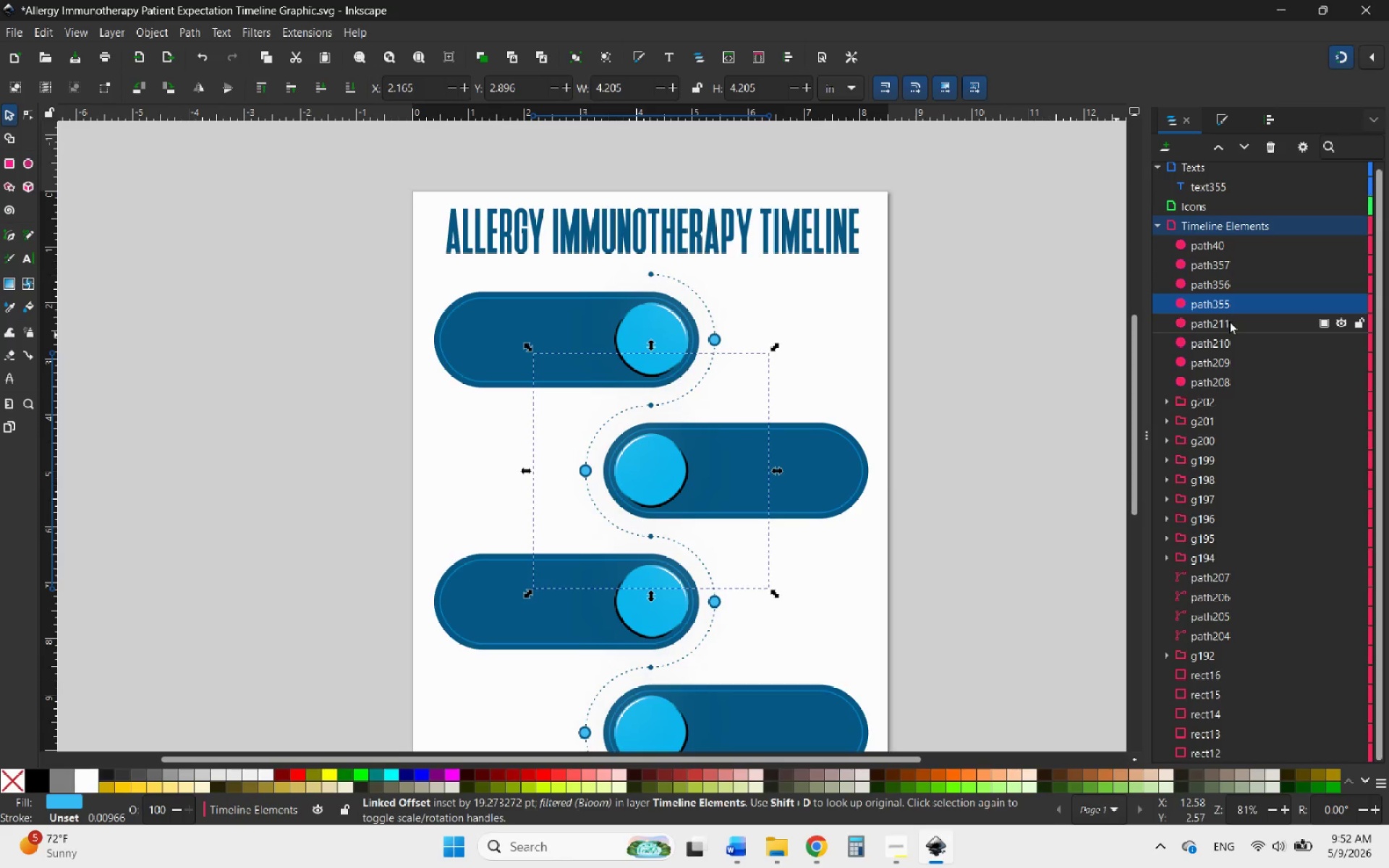 
left_click([1229, 321])
 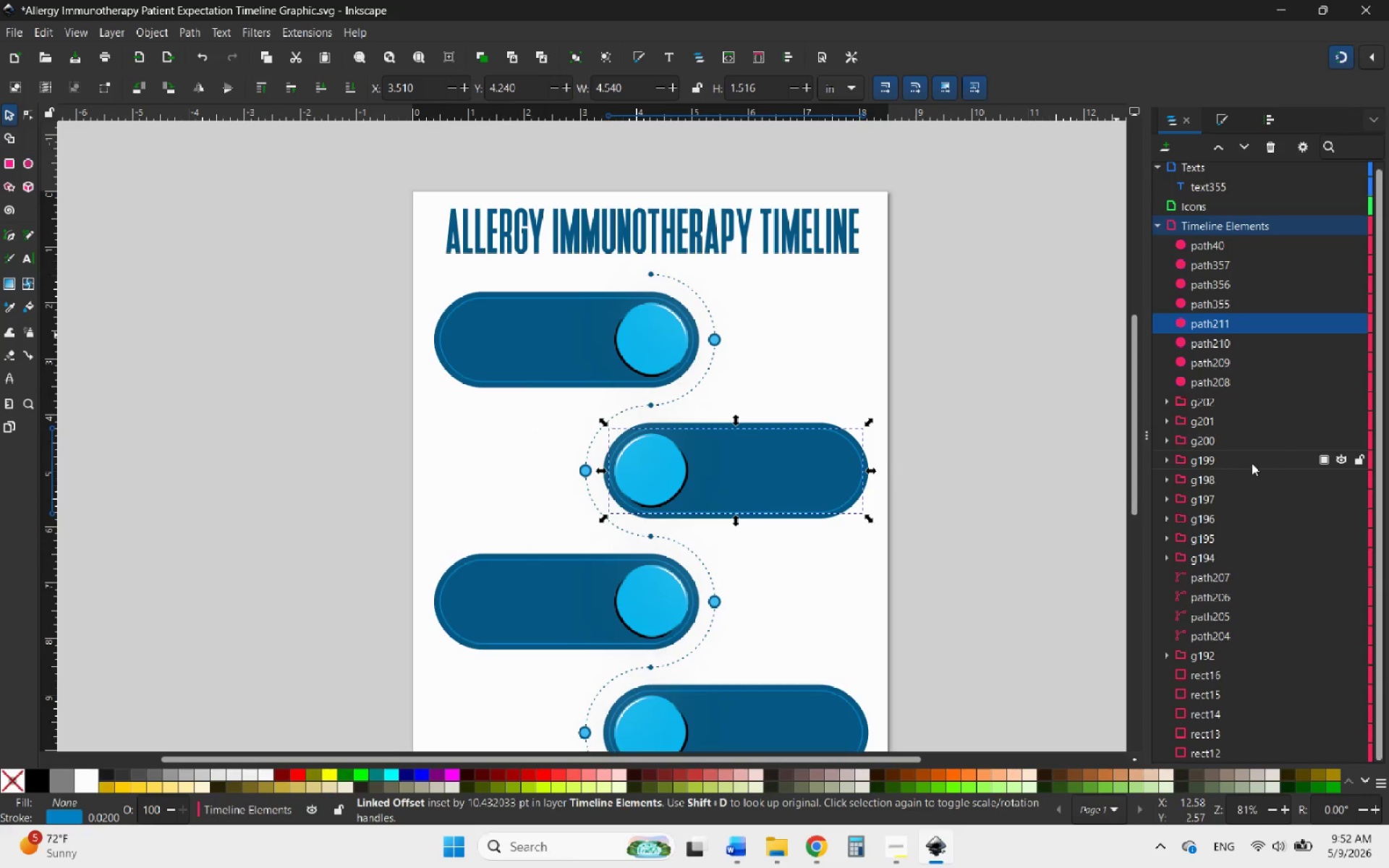 
scroll: coordinate [1249, 490], scroll_direction: down, amount: 6.0
 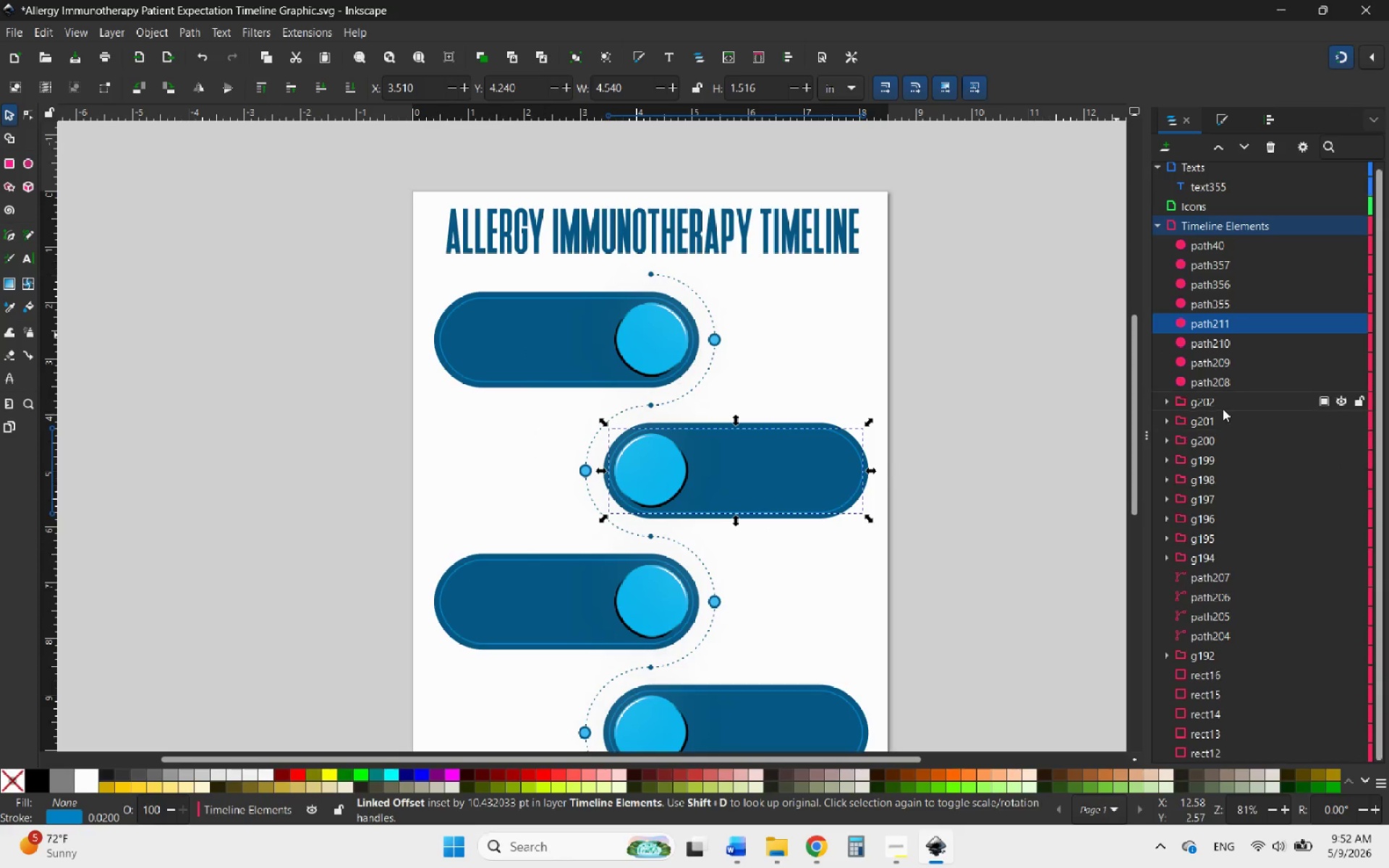 
left_click([1223, 409])
 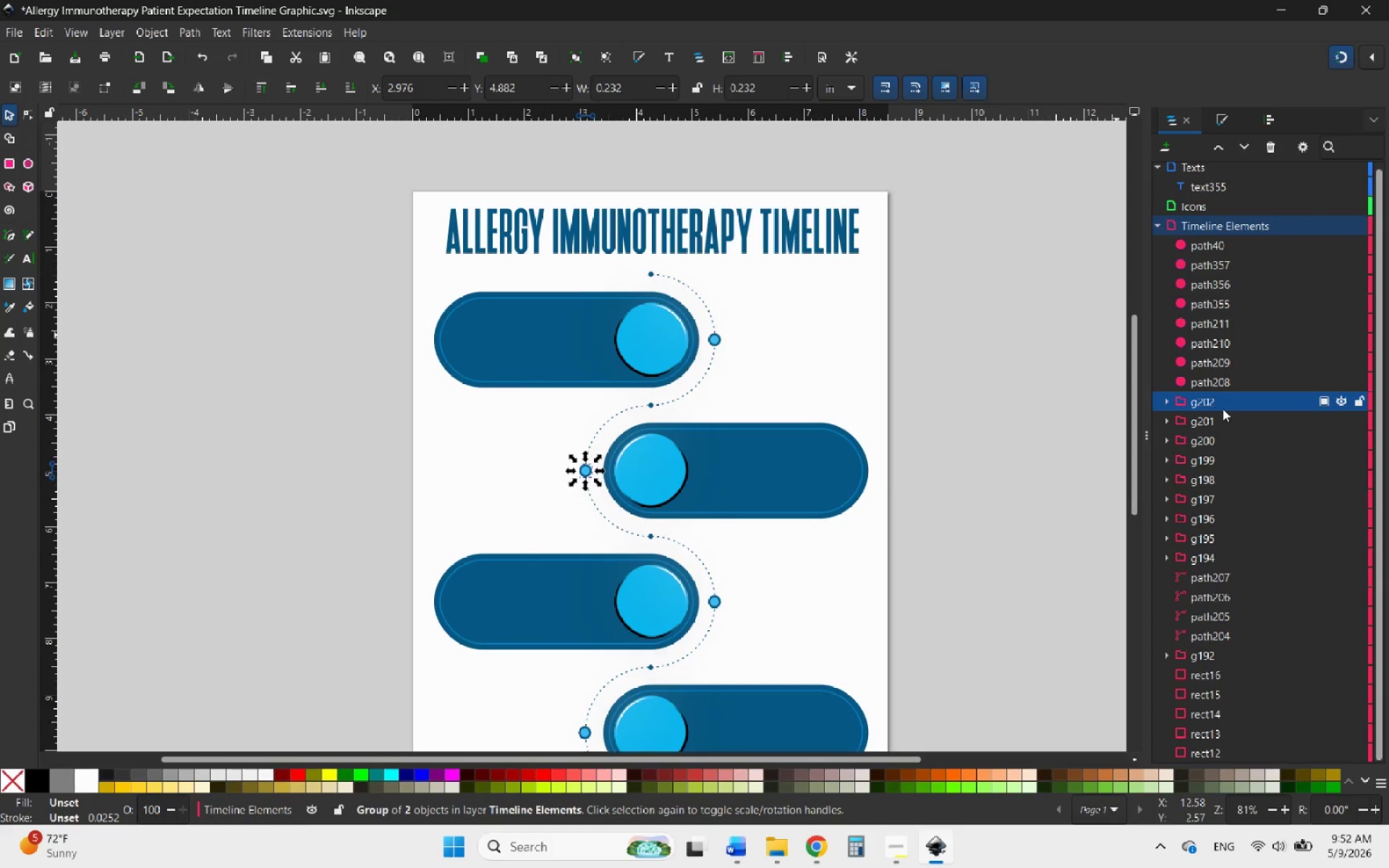 
left_click([1229, 420])
 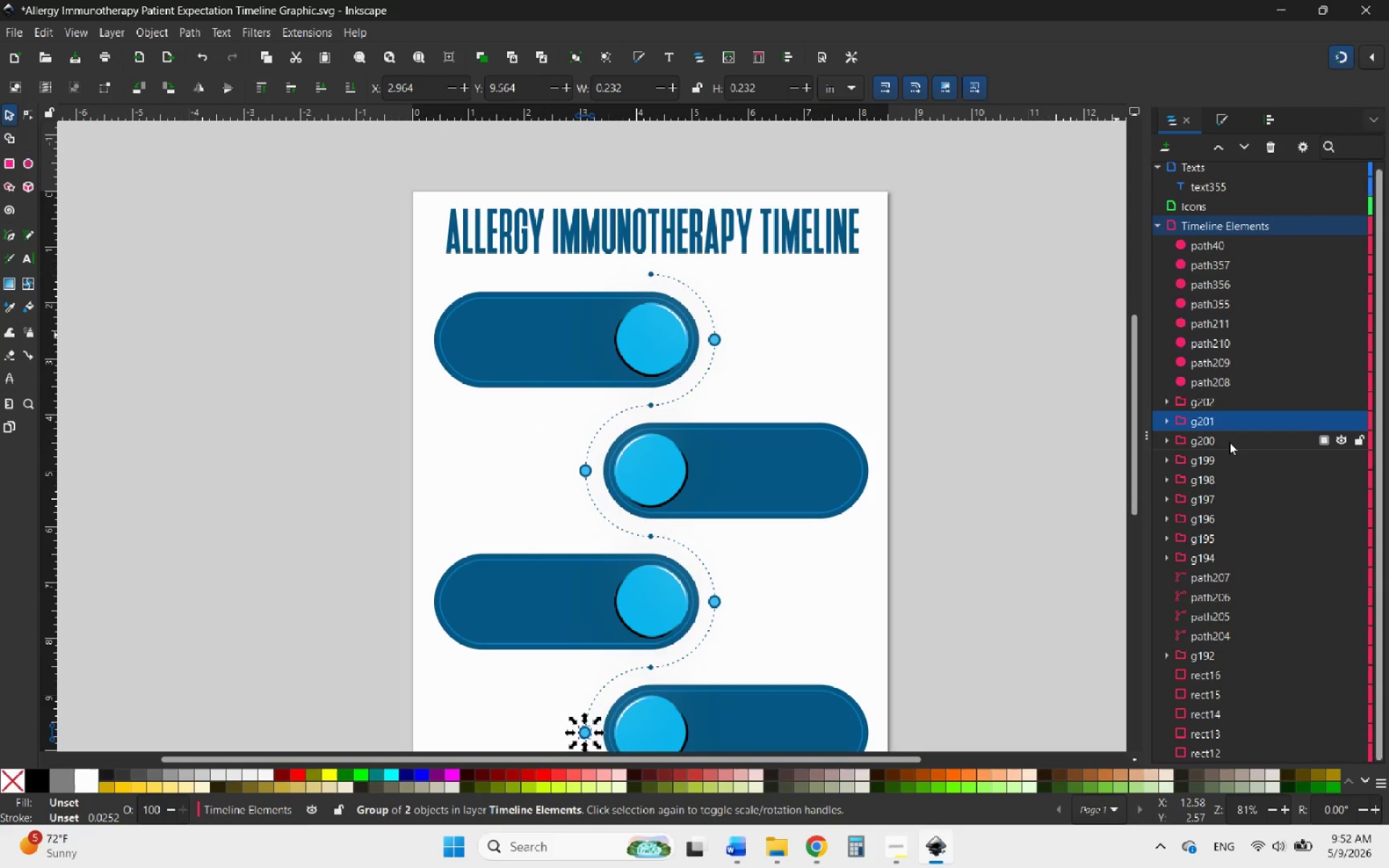 
left_click([1229, 442])
 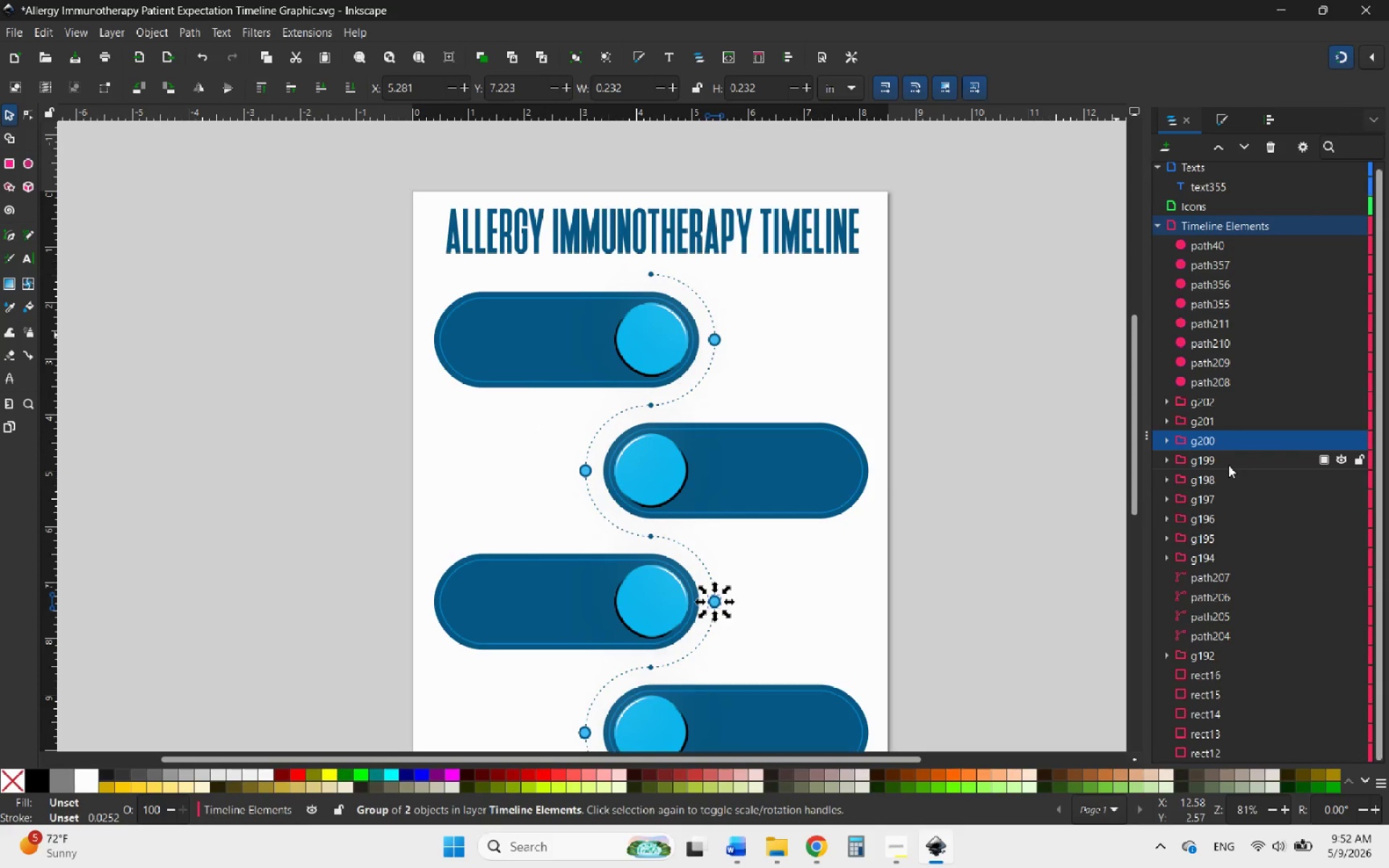 
left_click([1228, 465])
 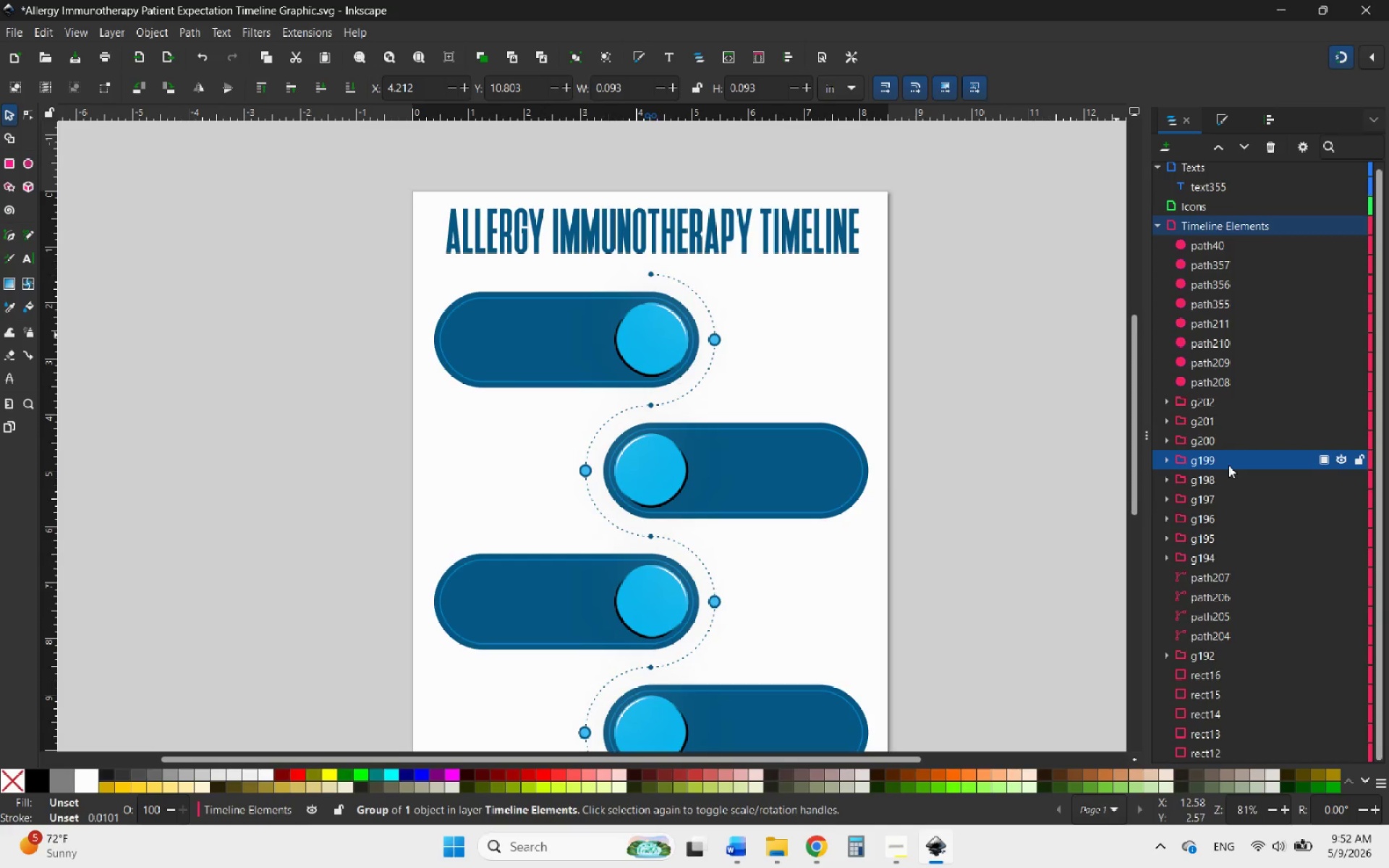 
scroll: coordinate [947, 524], scroll_direction: none, amount: 0.0
 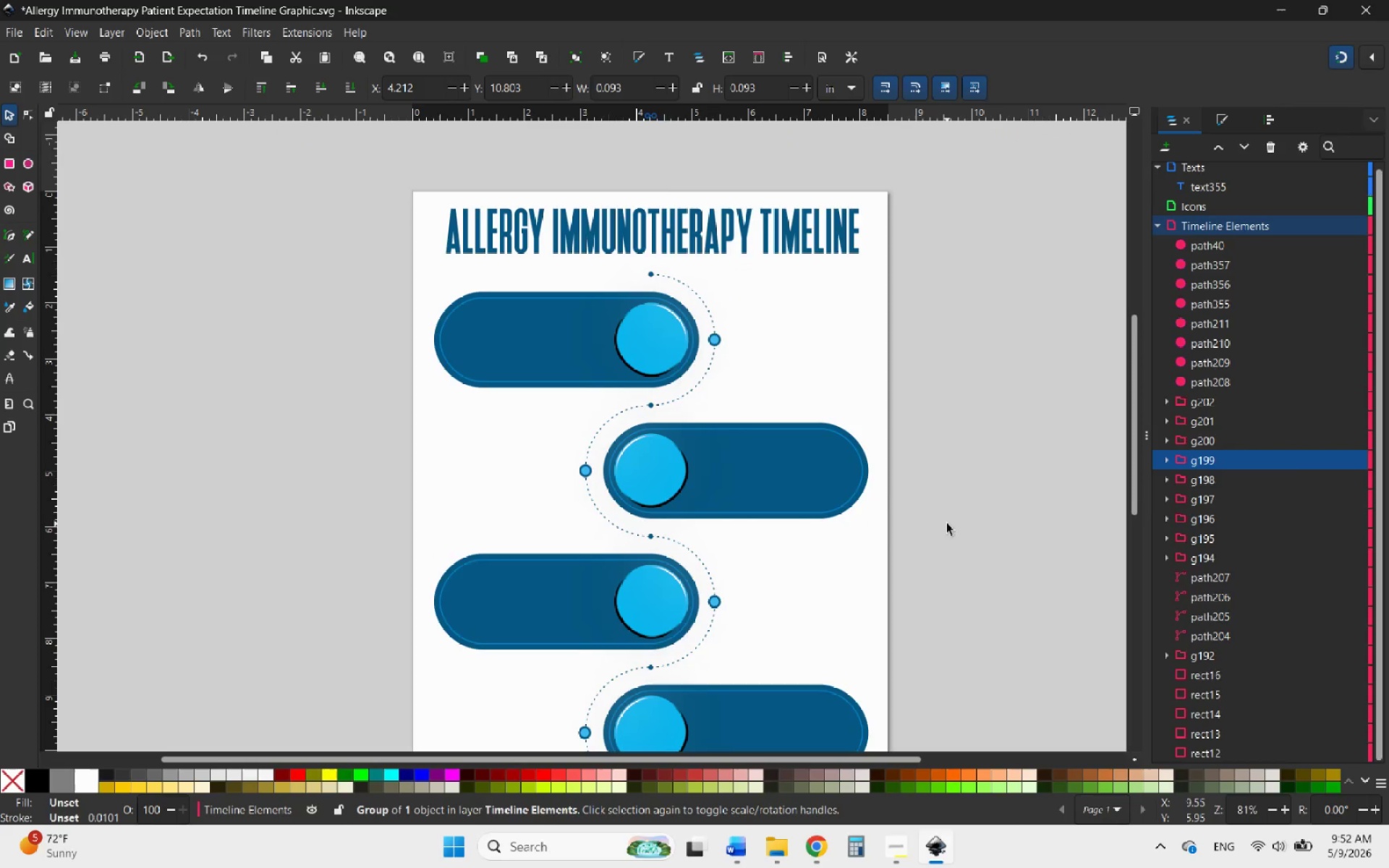 
scroll: coordinate [947, 524], scroll_direction: down, amount: 2.0
 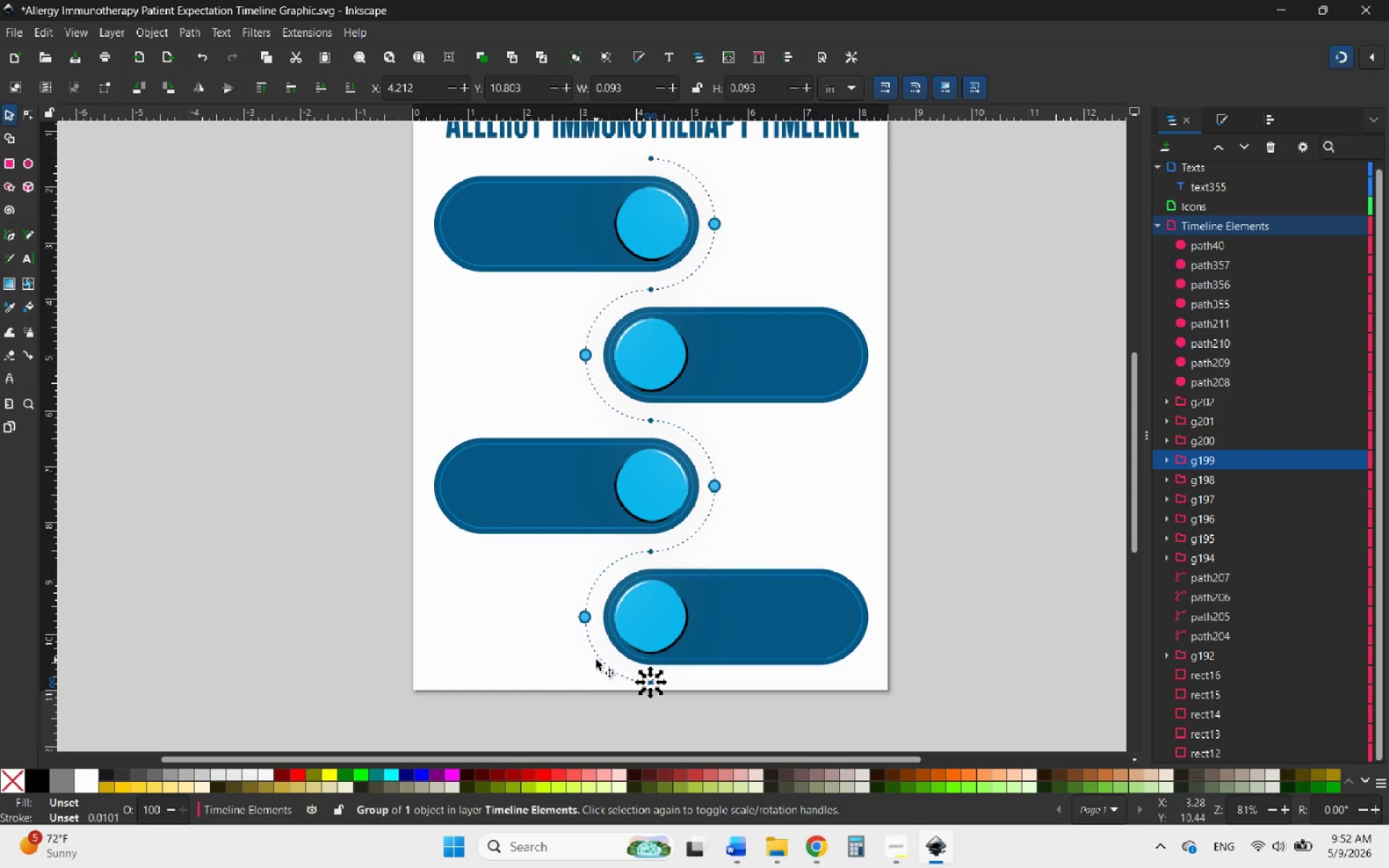 
wait(5.59)
 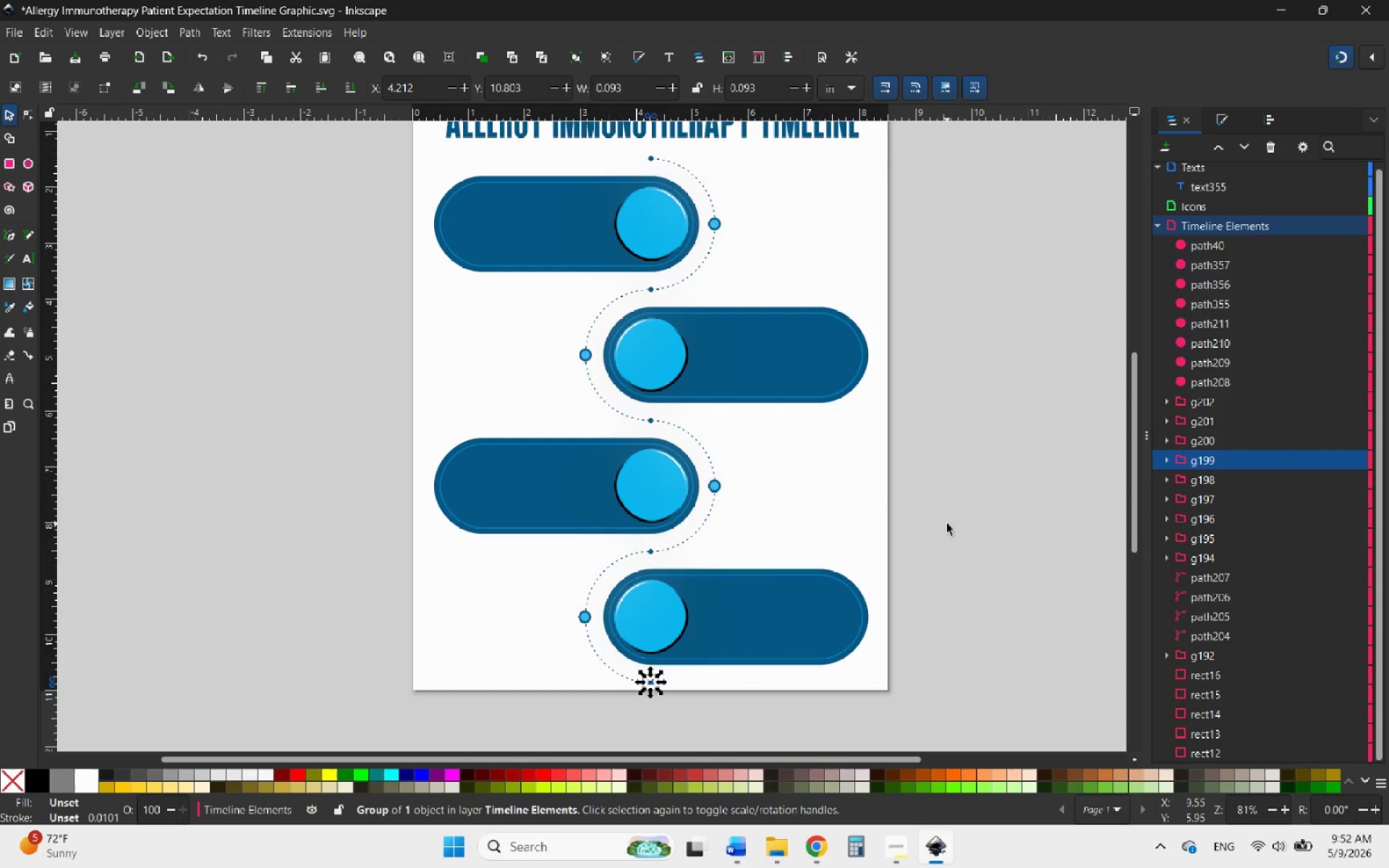 
hold_key(key=ShiftLeft, duration=22.53)
left_click([600, 658])
 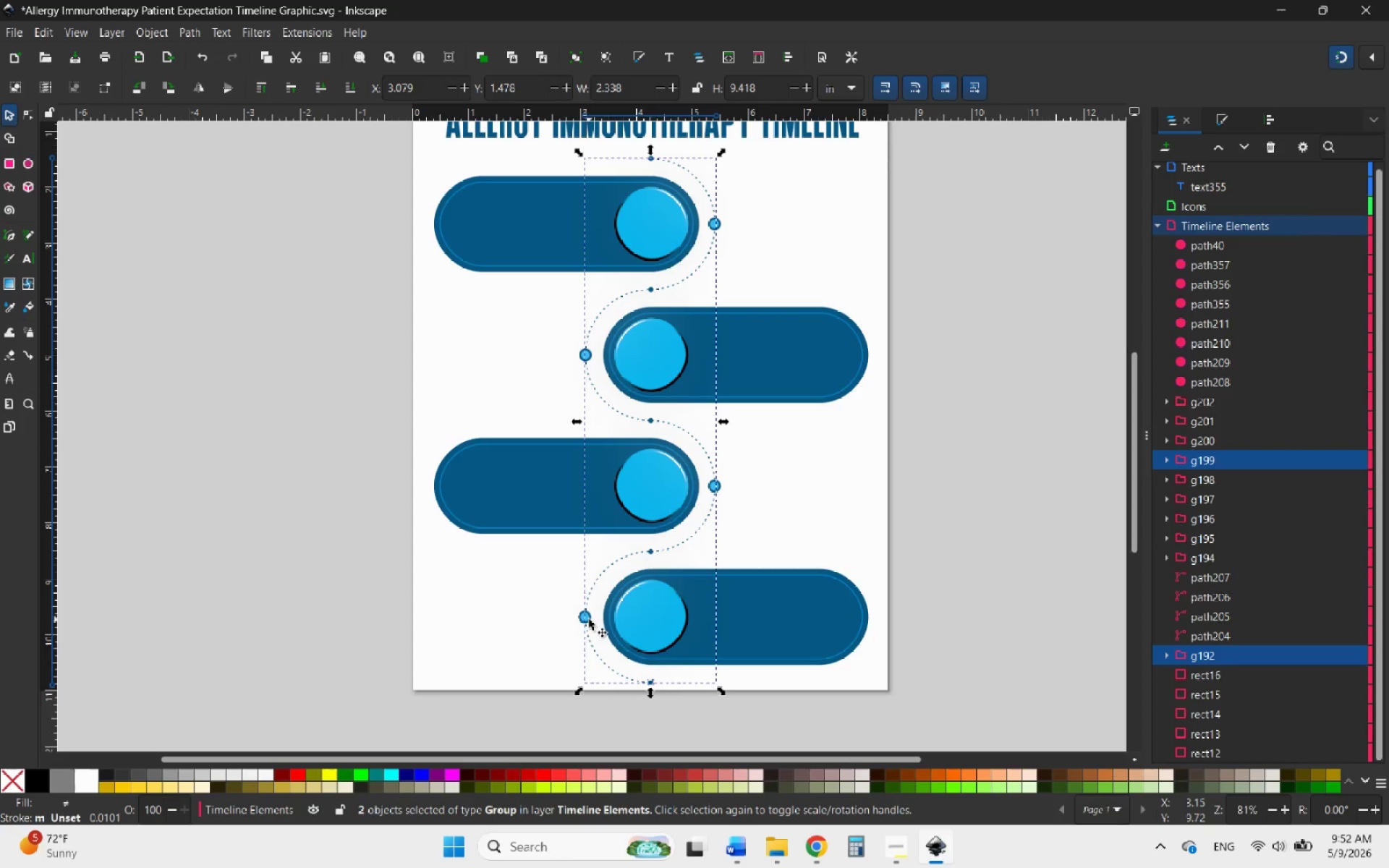 
left_click([589, 619])
 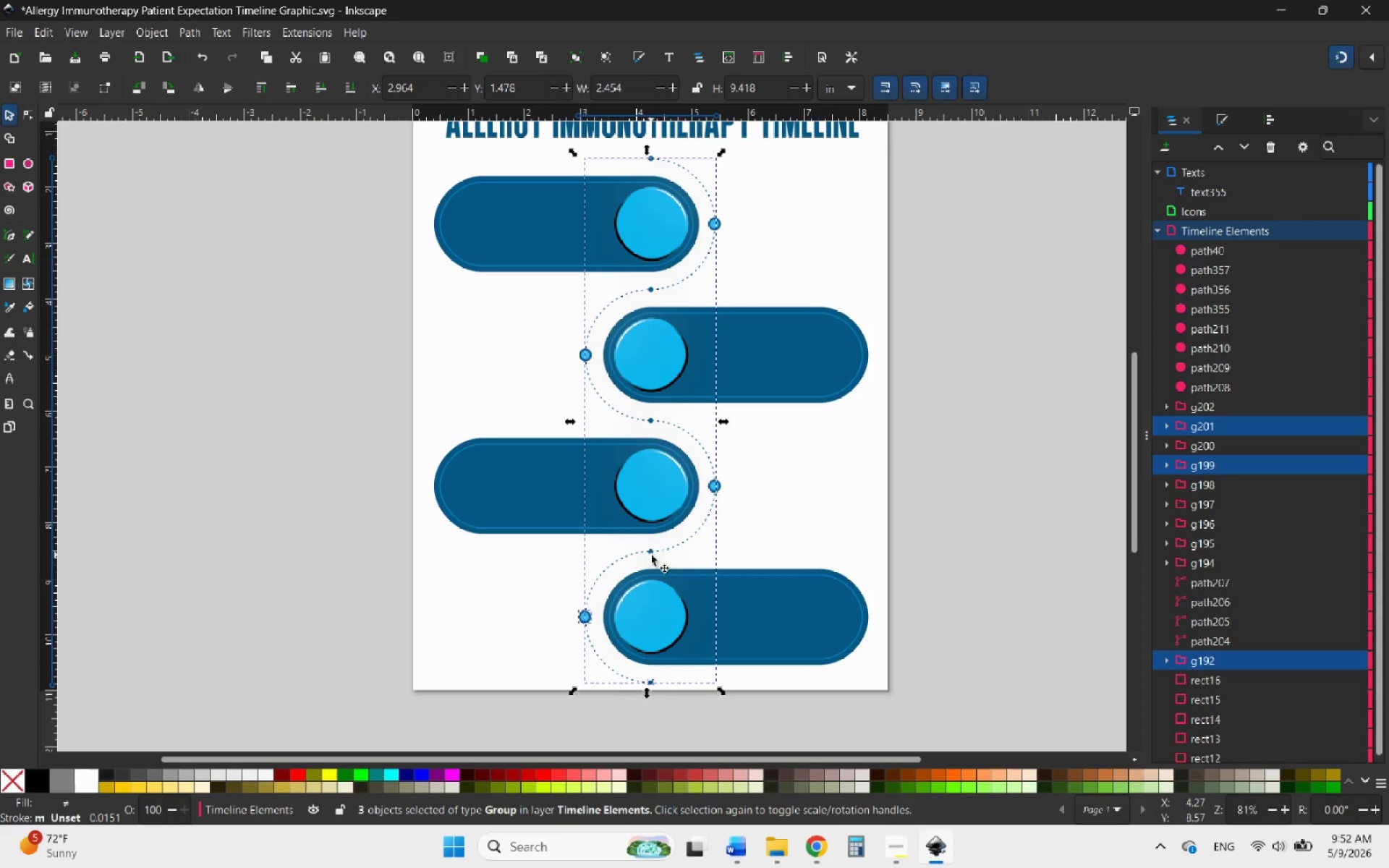 
left_click([651, 554])
 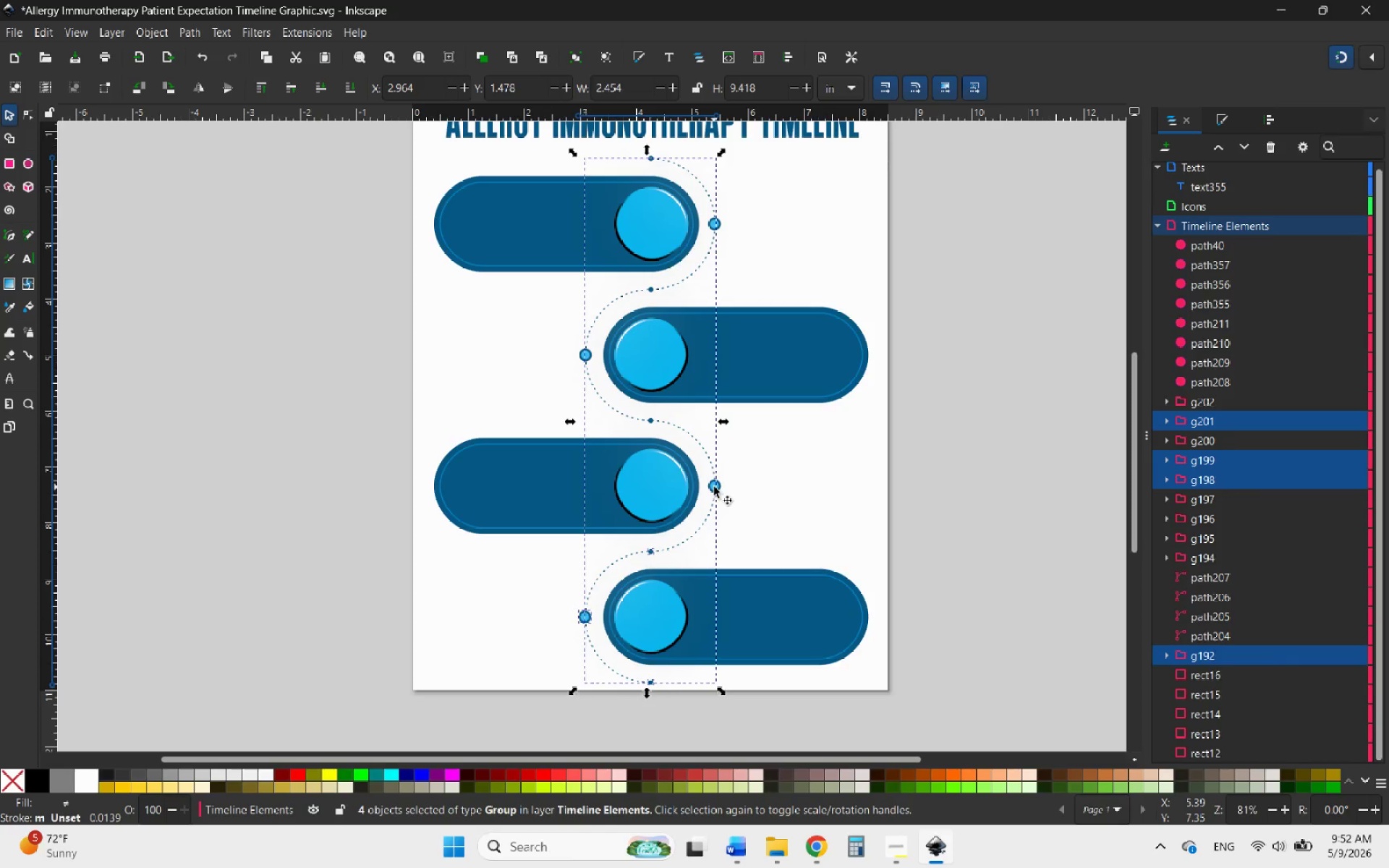 
left_click([712, 487])
 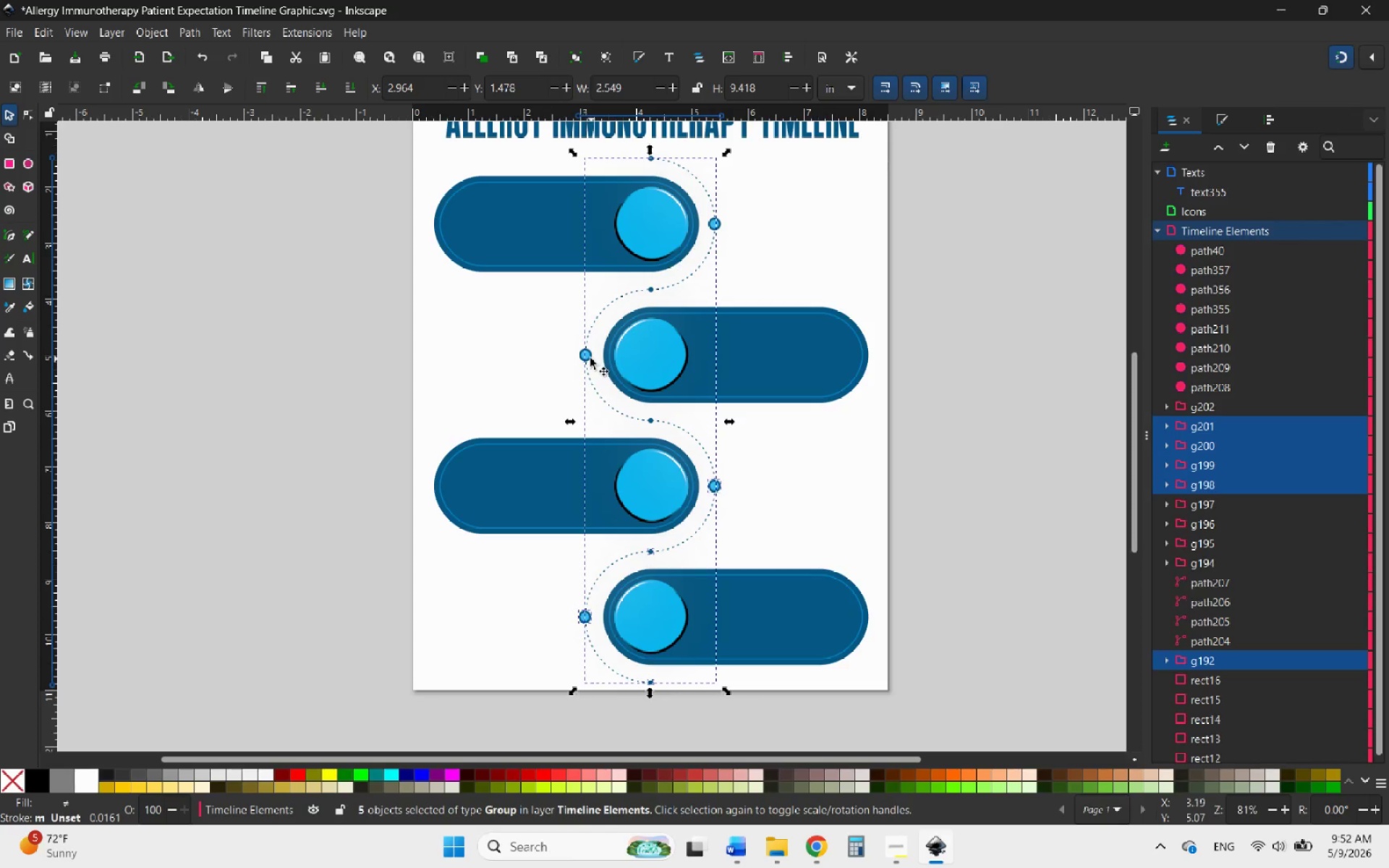 
left_click([590, 358])
 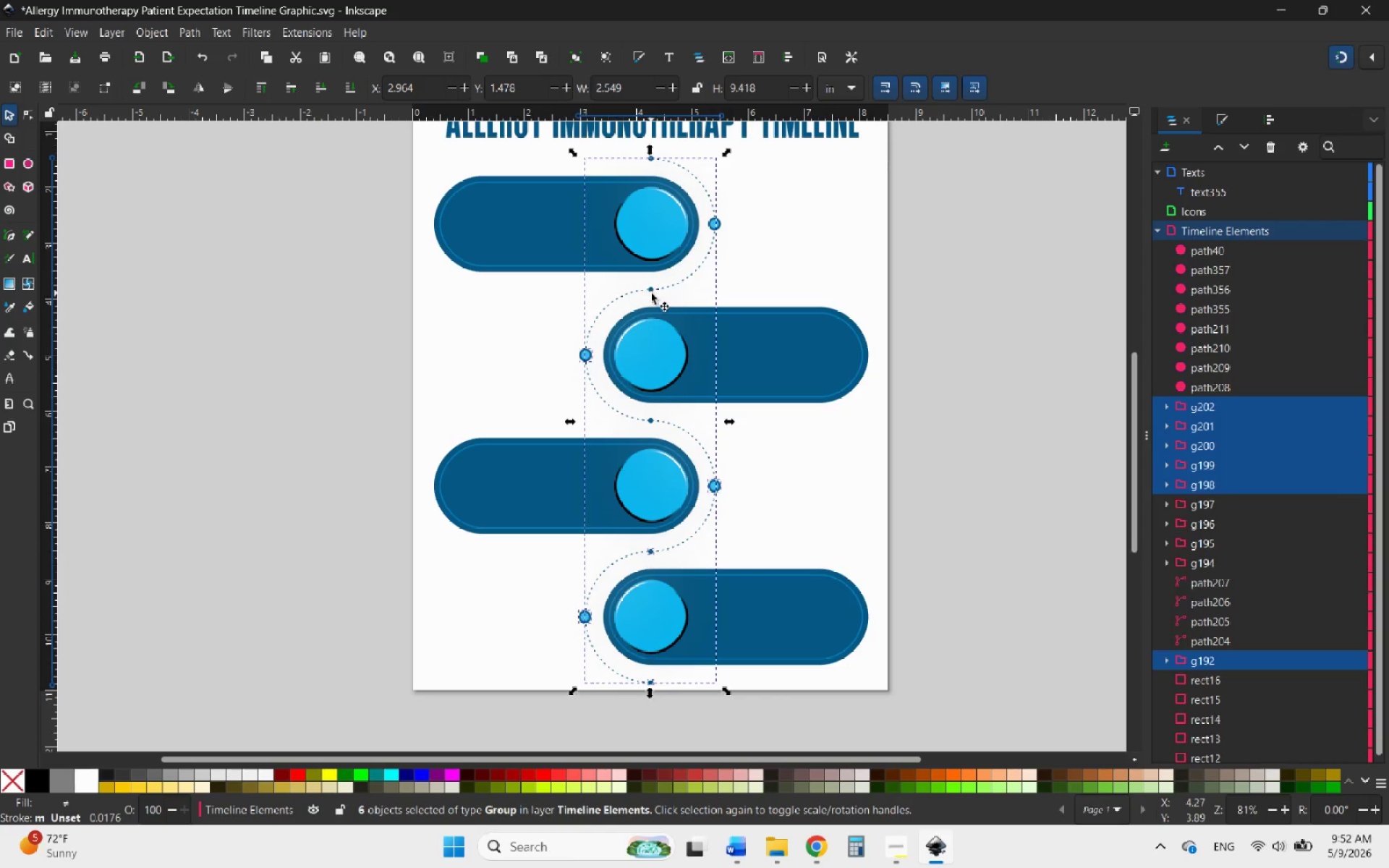 
left_click([651, 291])
 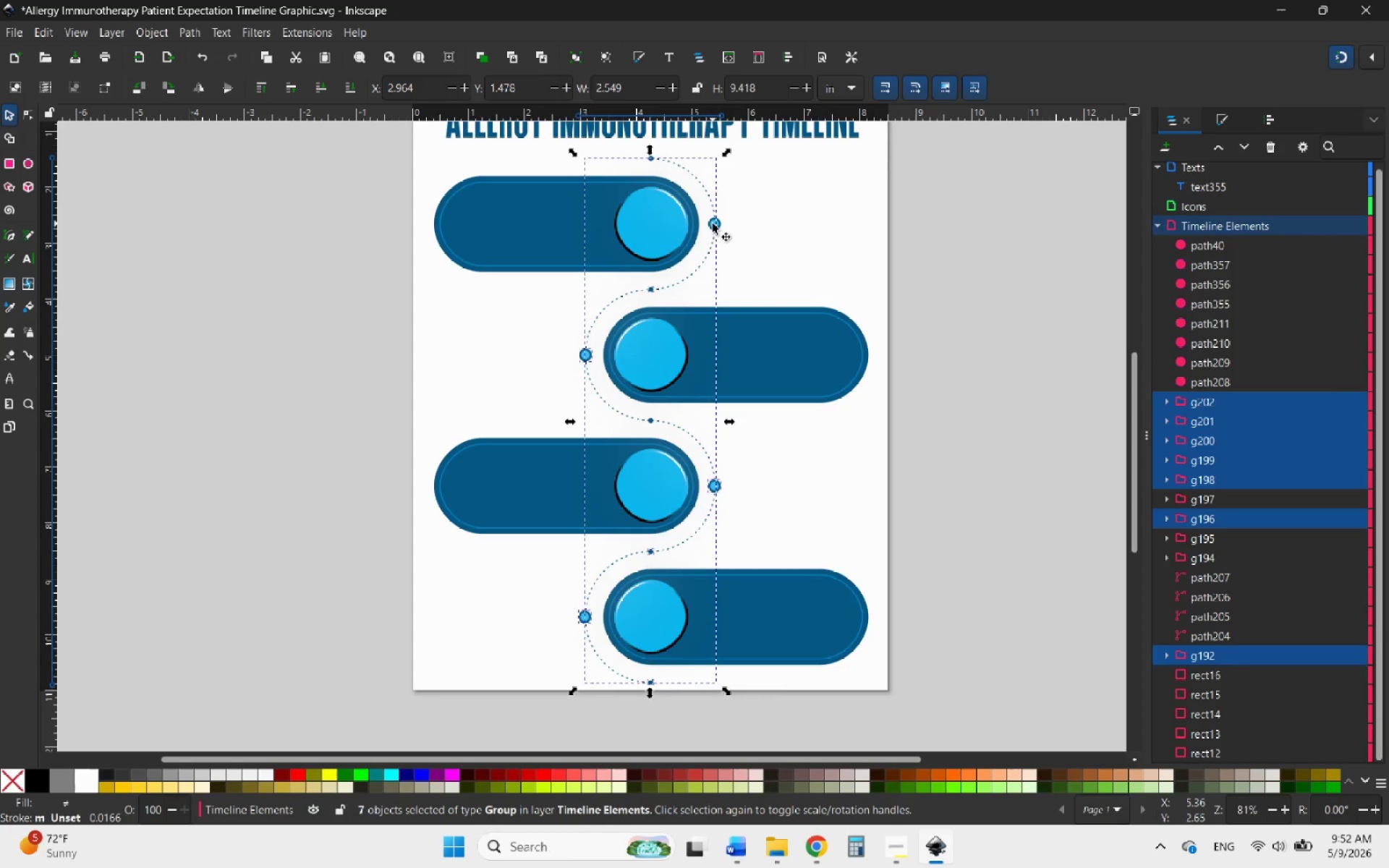 
left_click([711, 224])
 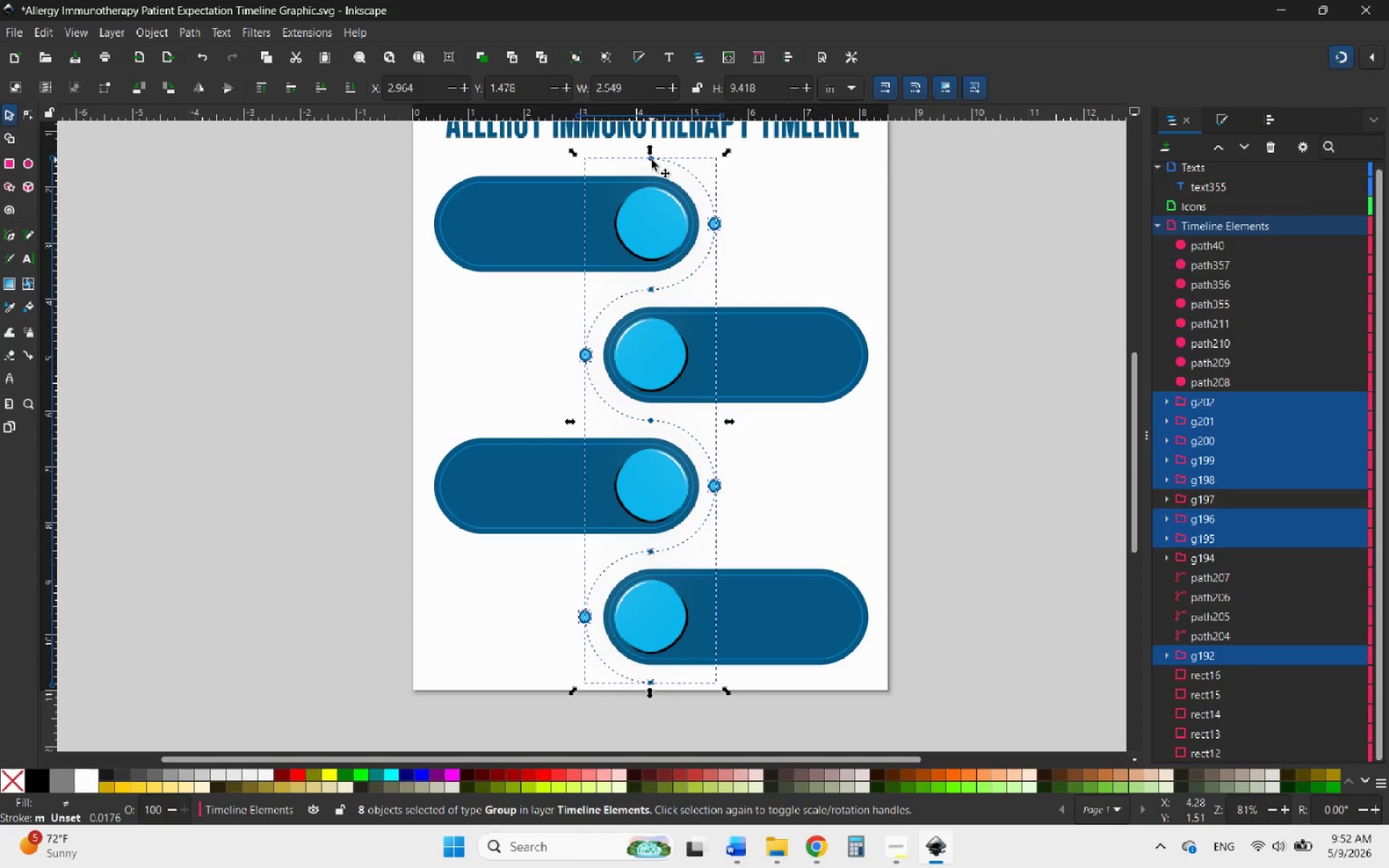 
left_click([652, 161])
 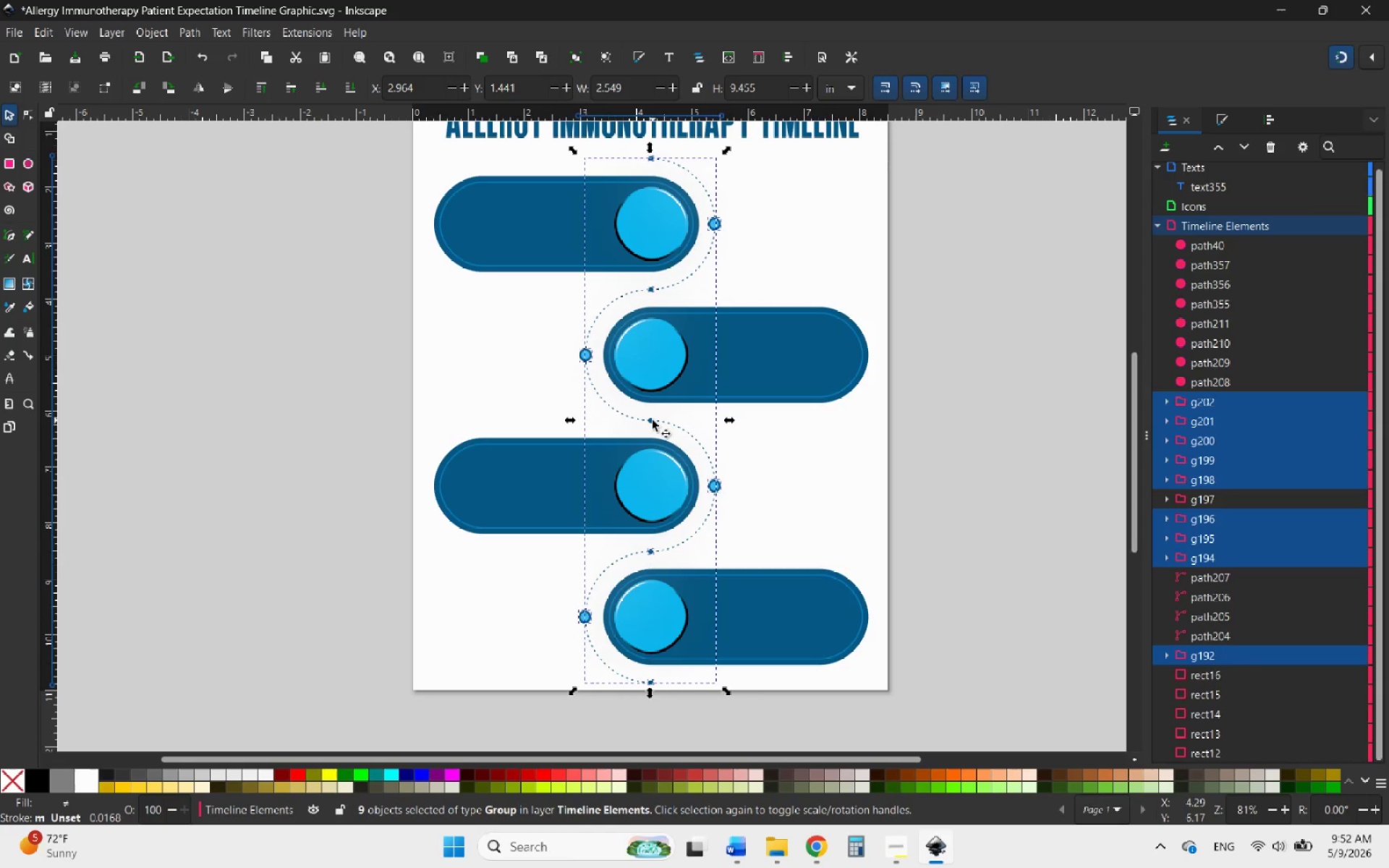 
left_click([653, 421])
 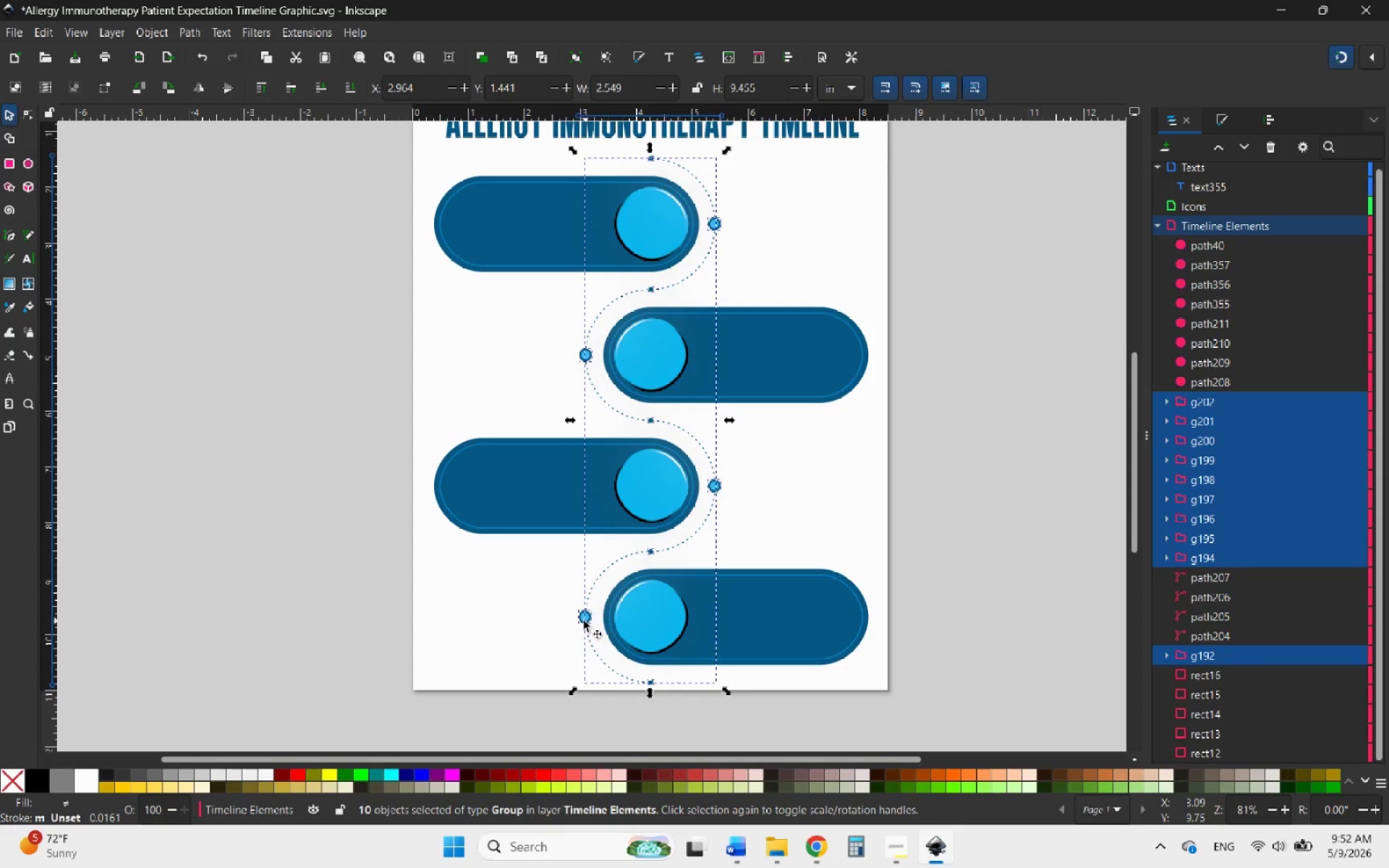 
right_click([586, 618])
 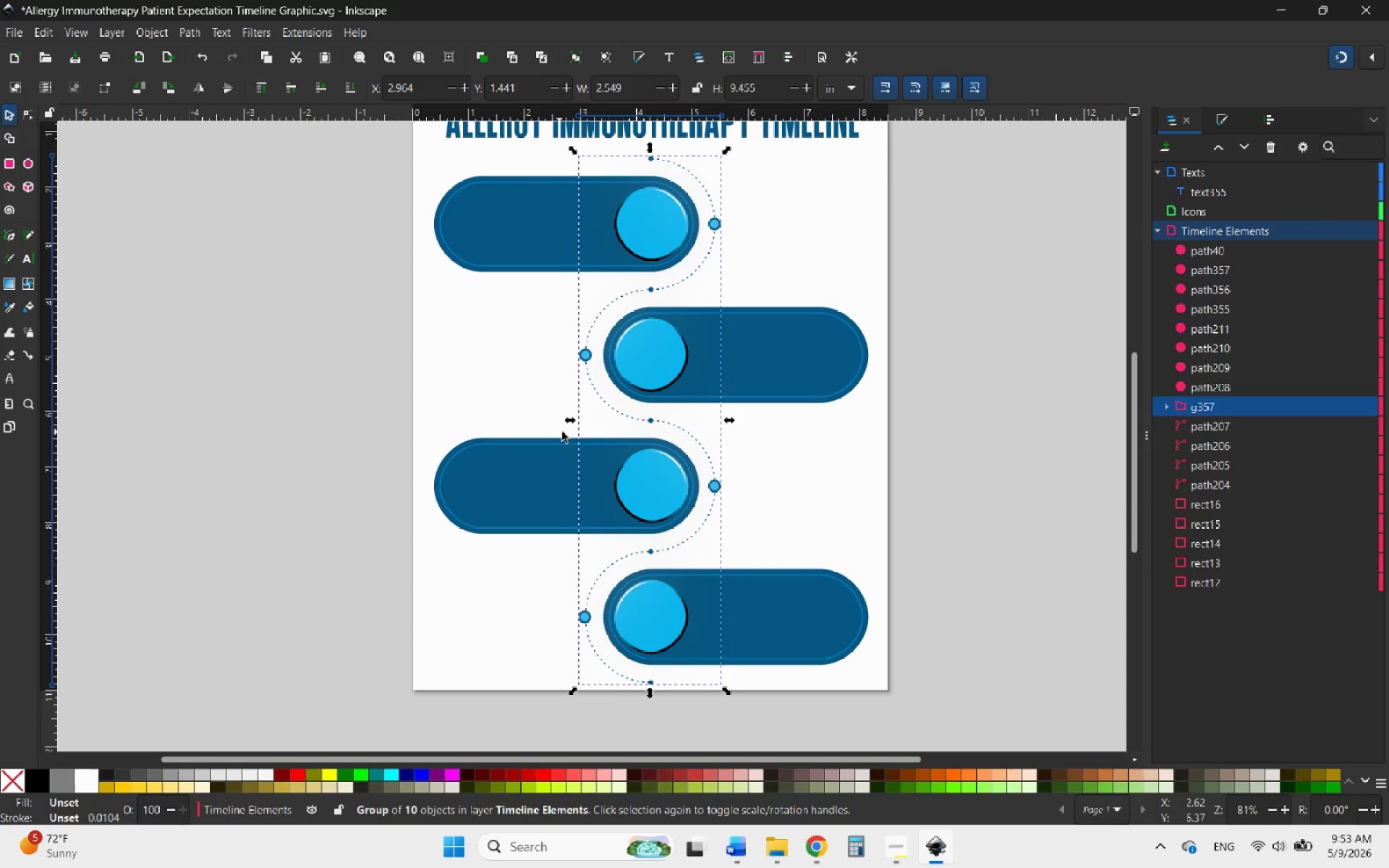 
left_click([1236, 432])
 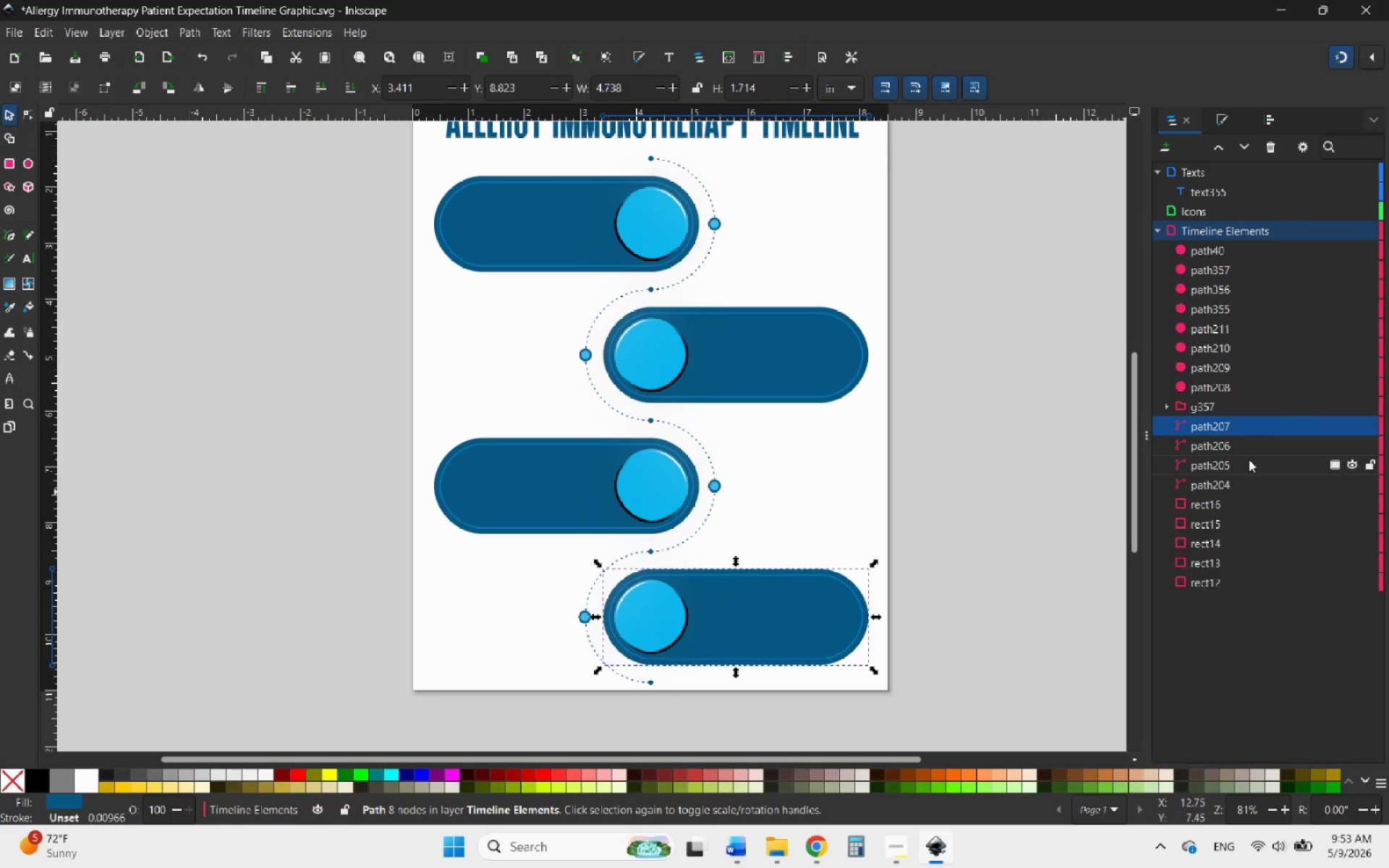 
left_click([1242, 452])
 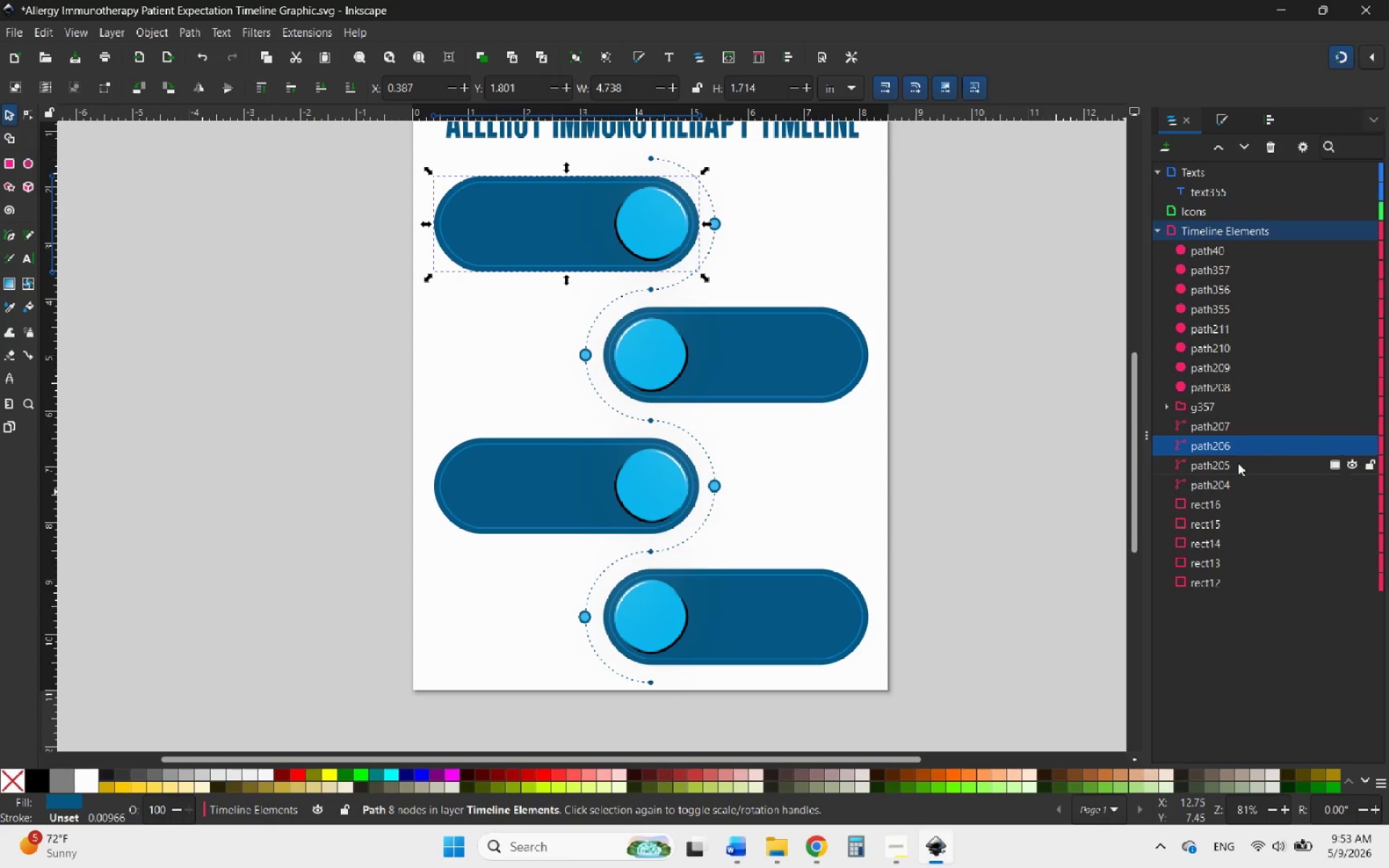 
left_click([1237, 465])
 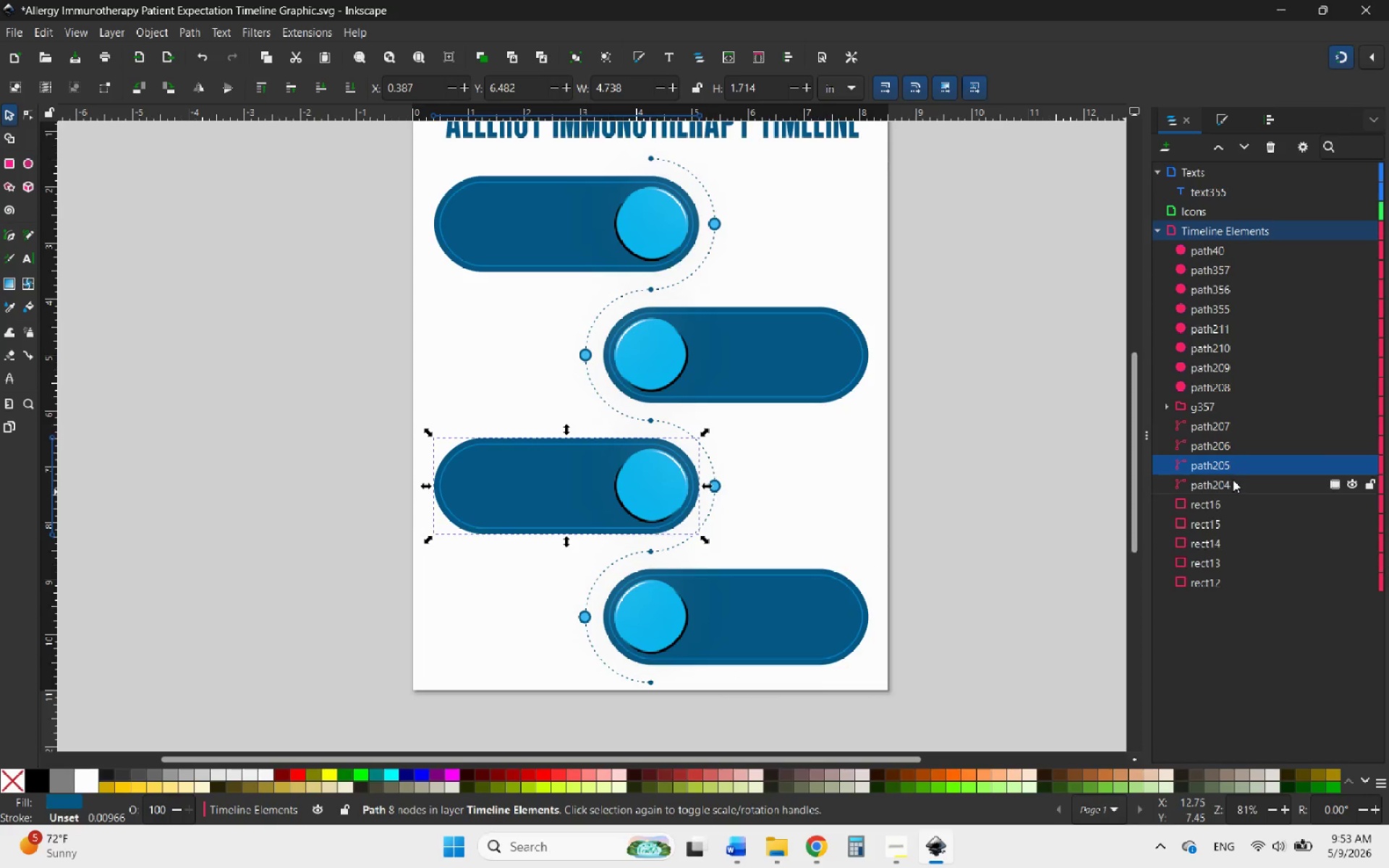 
left_click([1233, 480])
 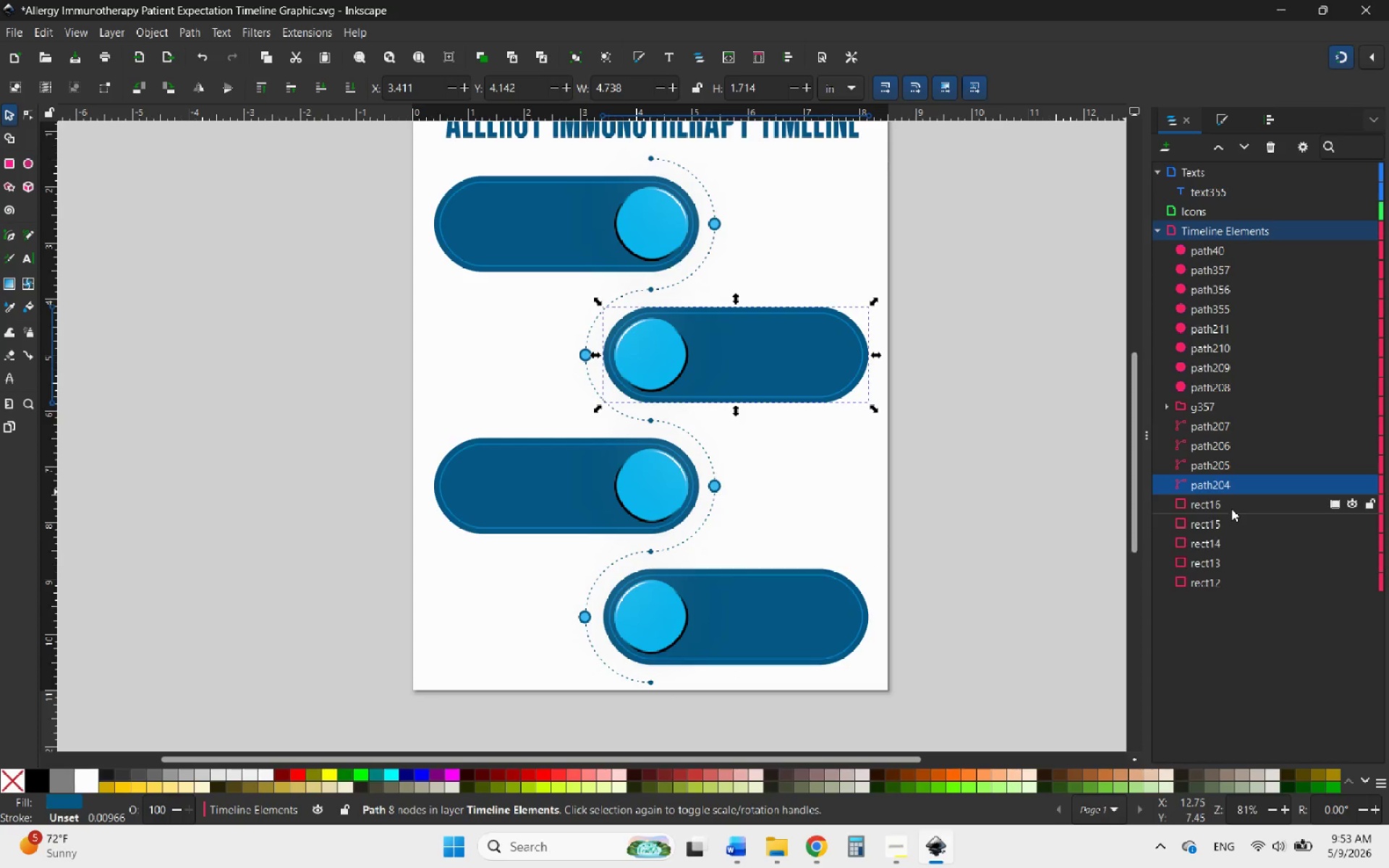 
scroll: coordinate [1224, 537], scroll_direction: up, amount: 3.0
 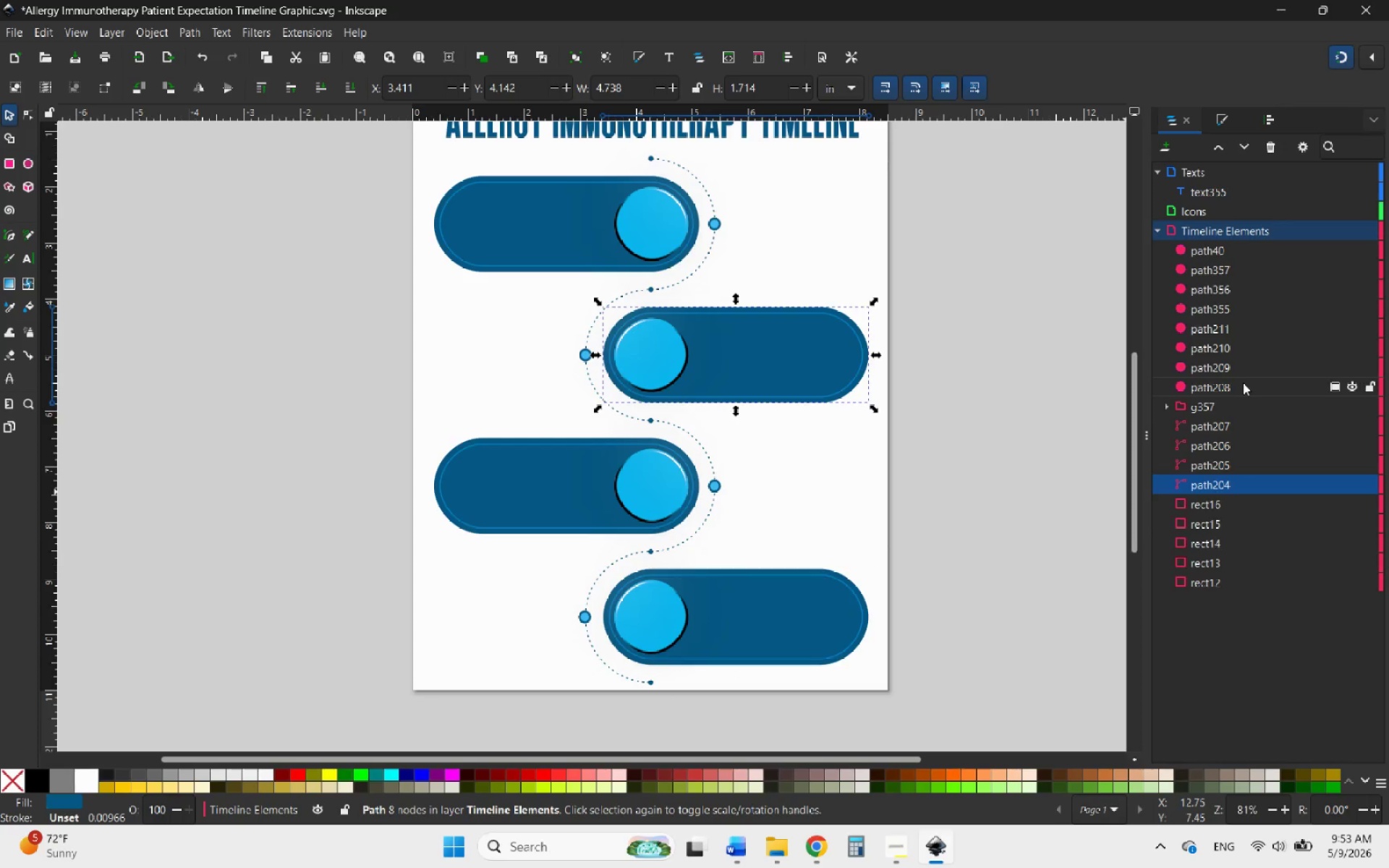 
left_click([1243, 383])
 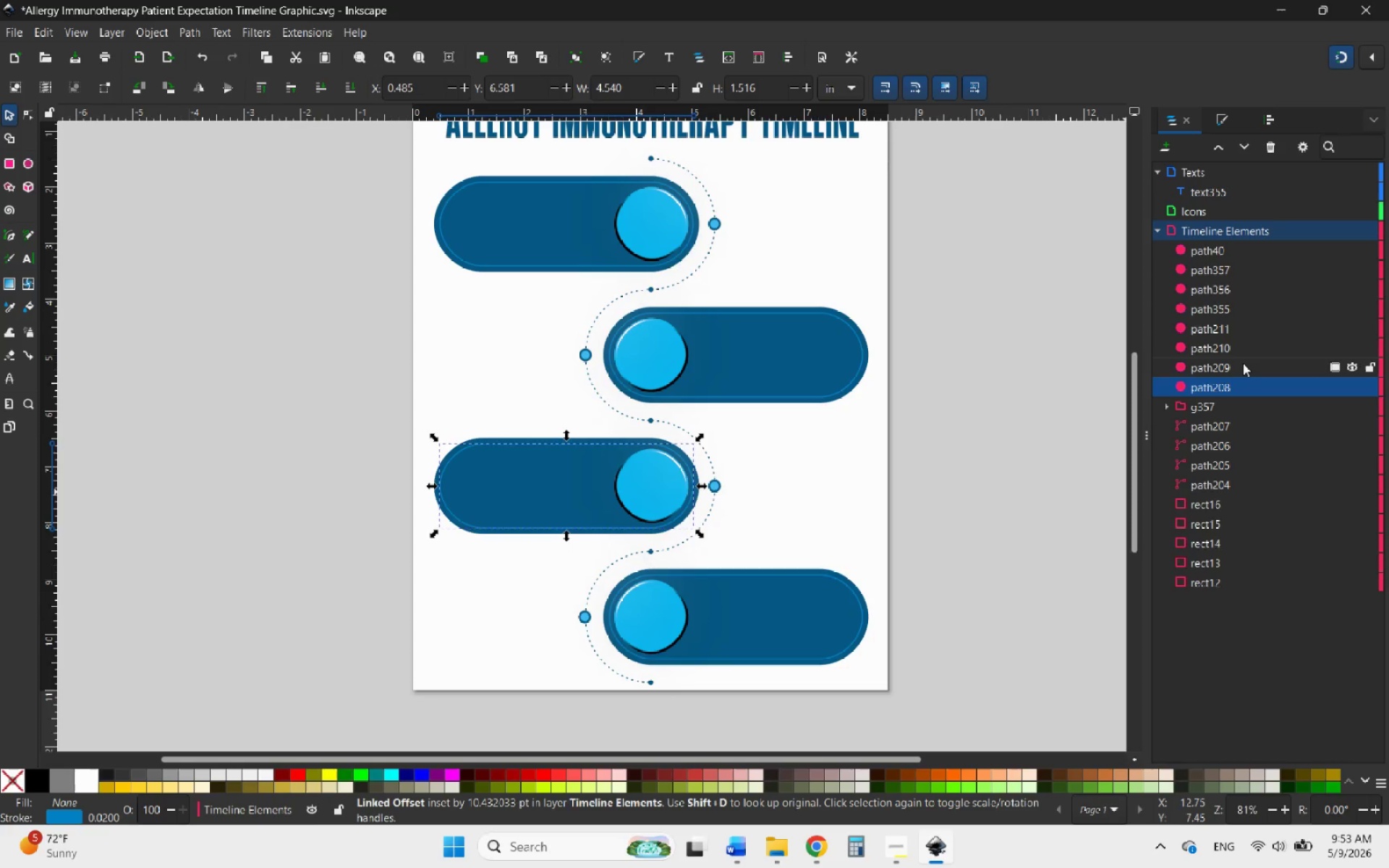 
left_click([1243, 363])
 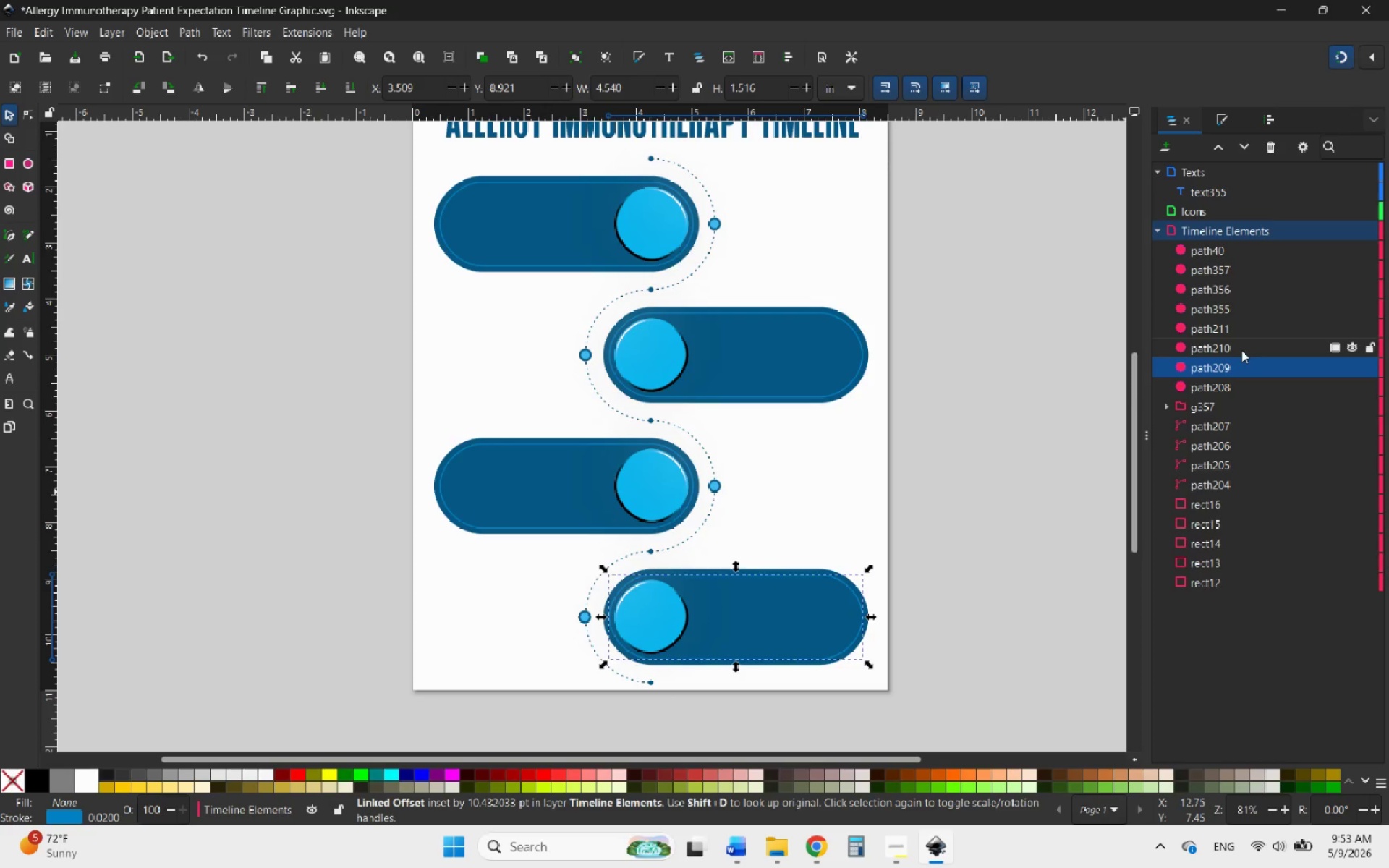 
left_click([1241, 350])
 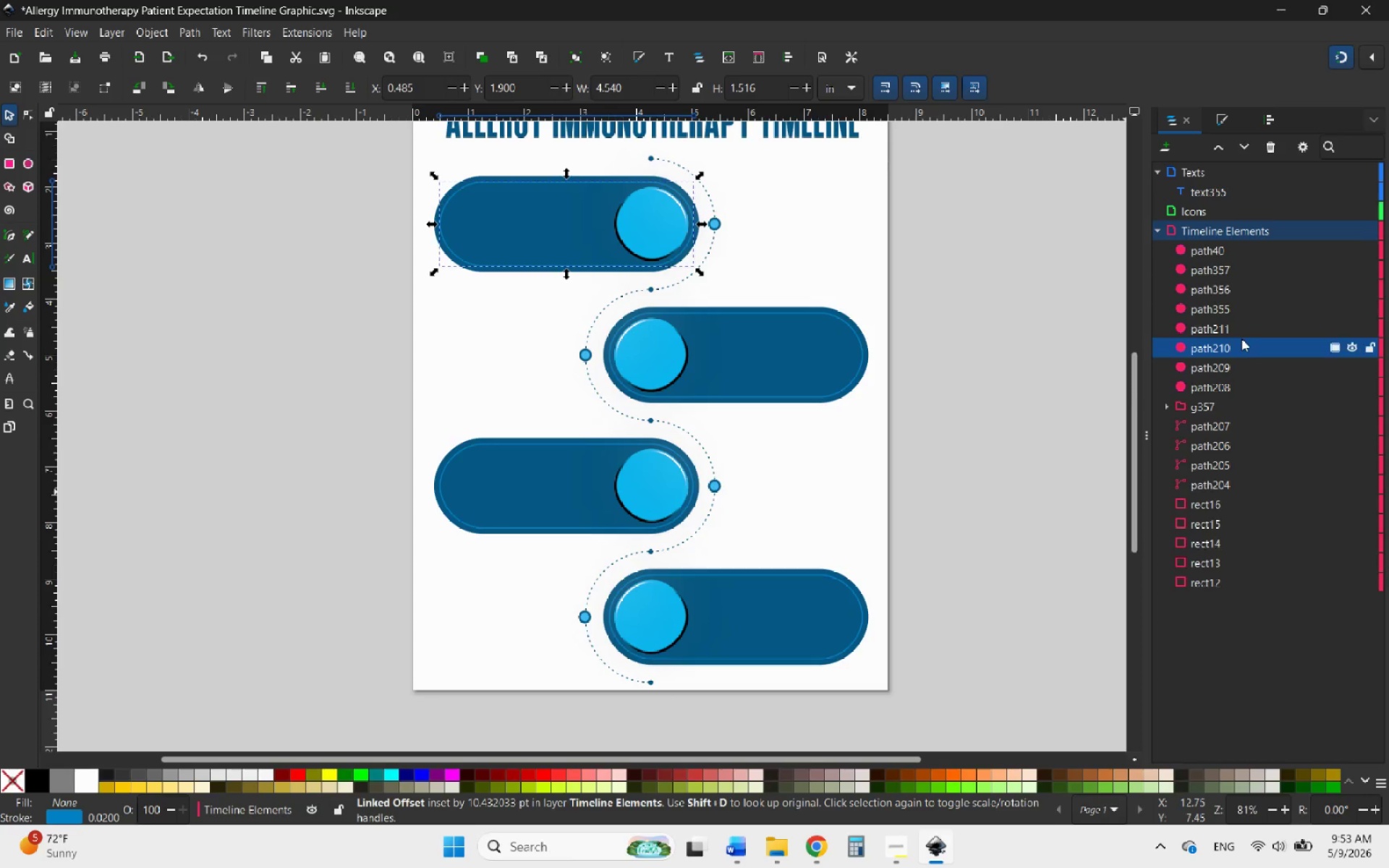 
left_click([1236, 326])
 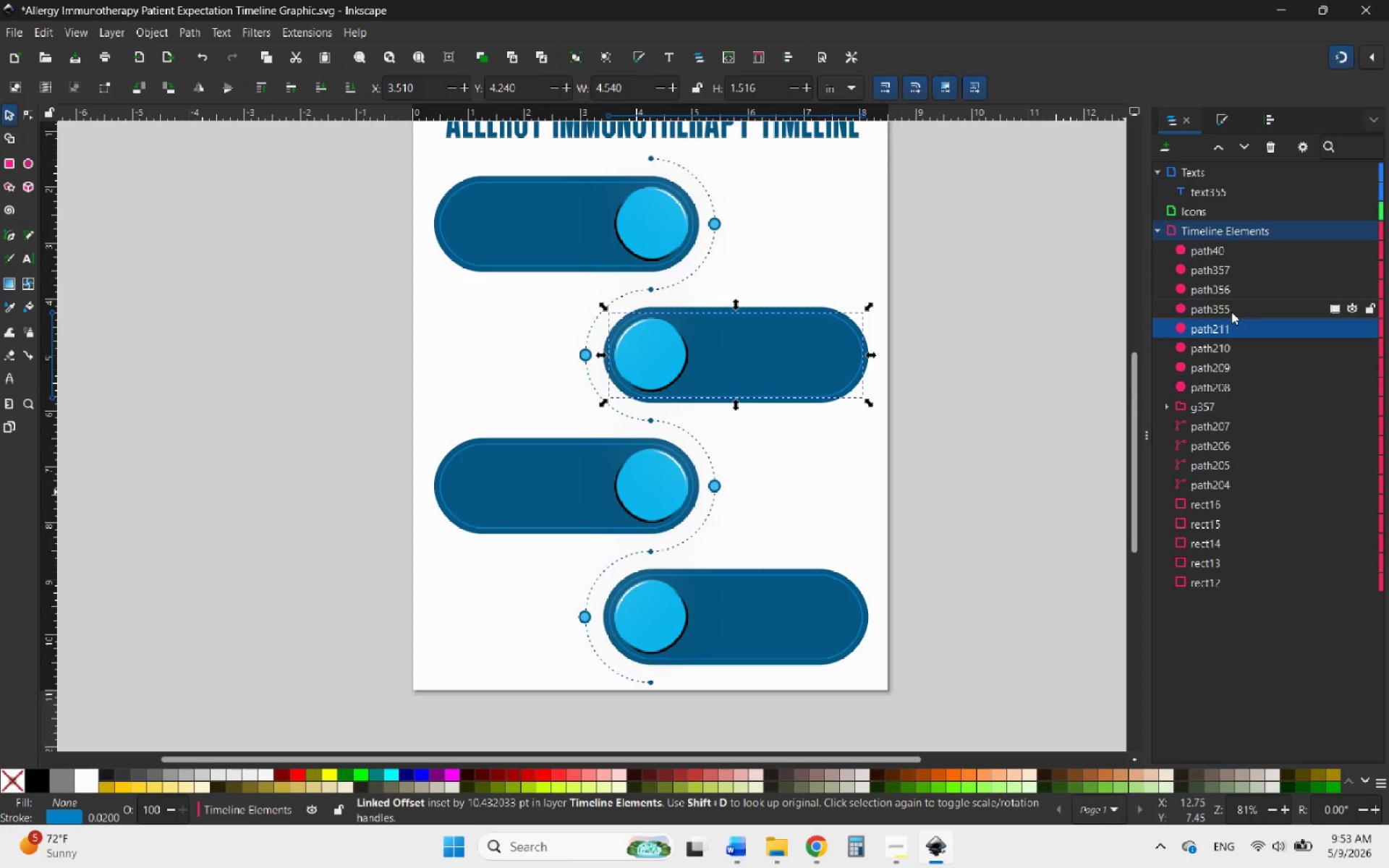 
left_click([1231, 312])
 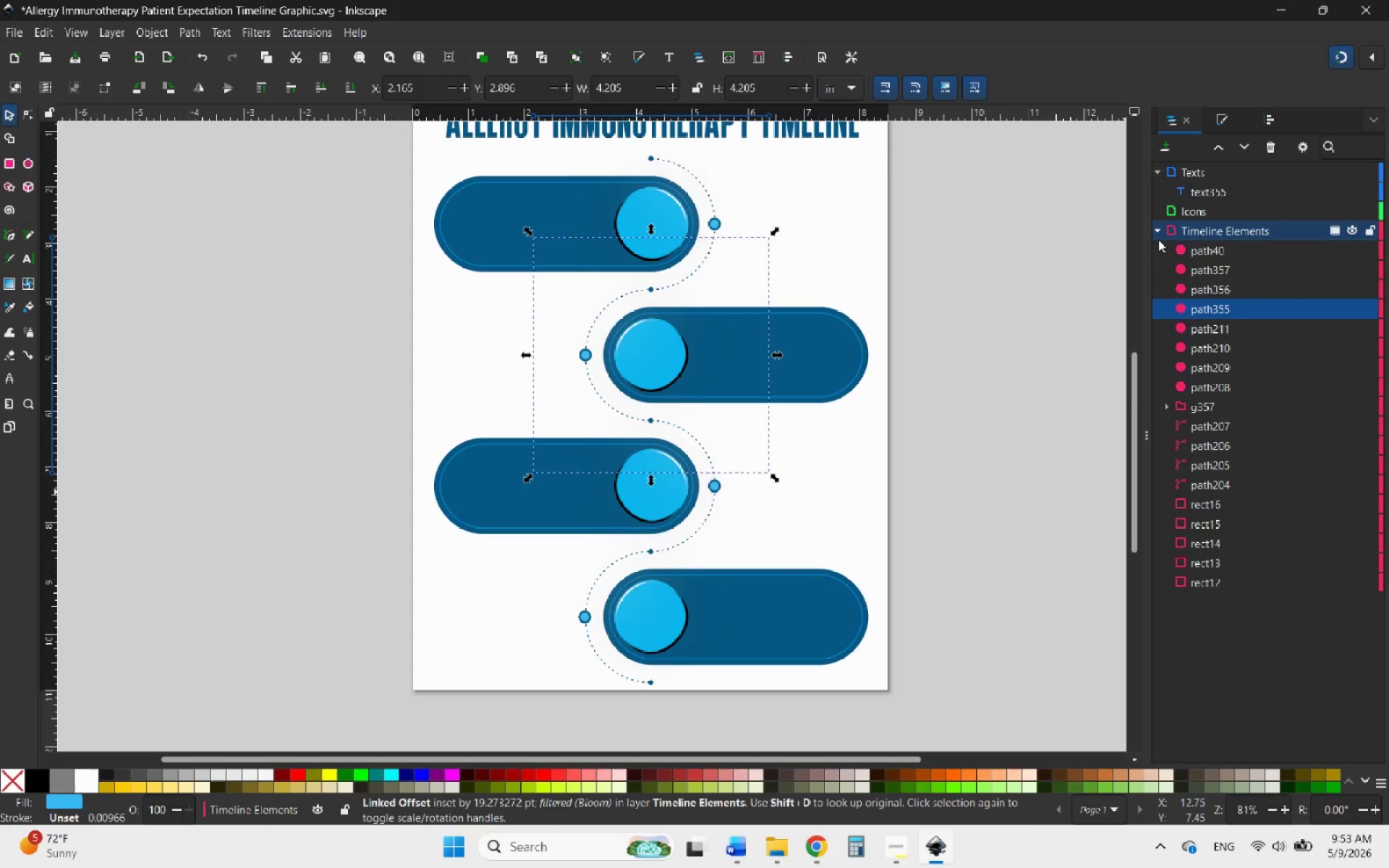 
wait(5.5)
 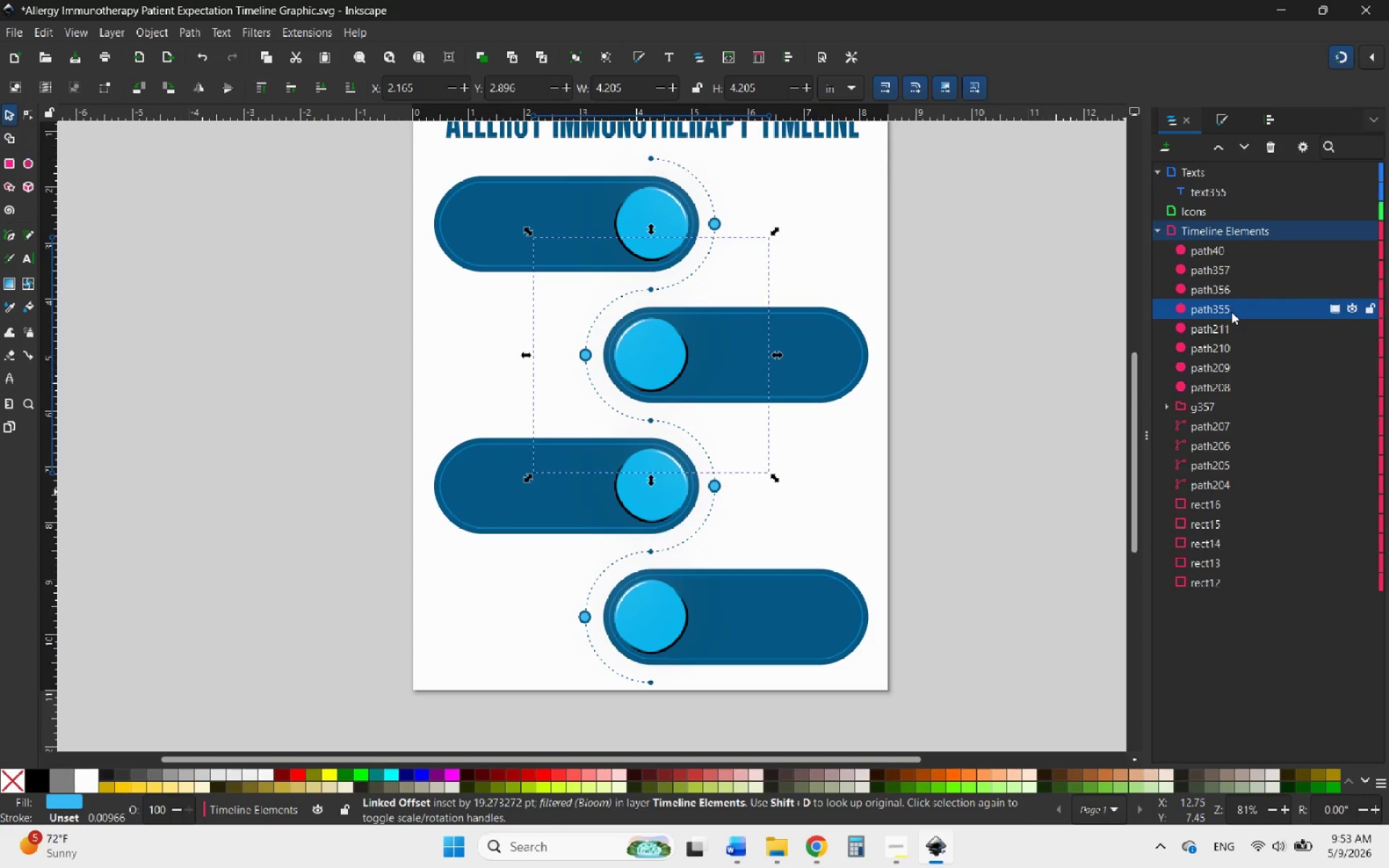 
left_click([926, 420])
 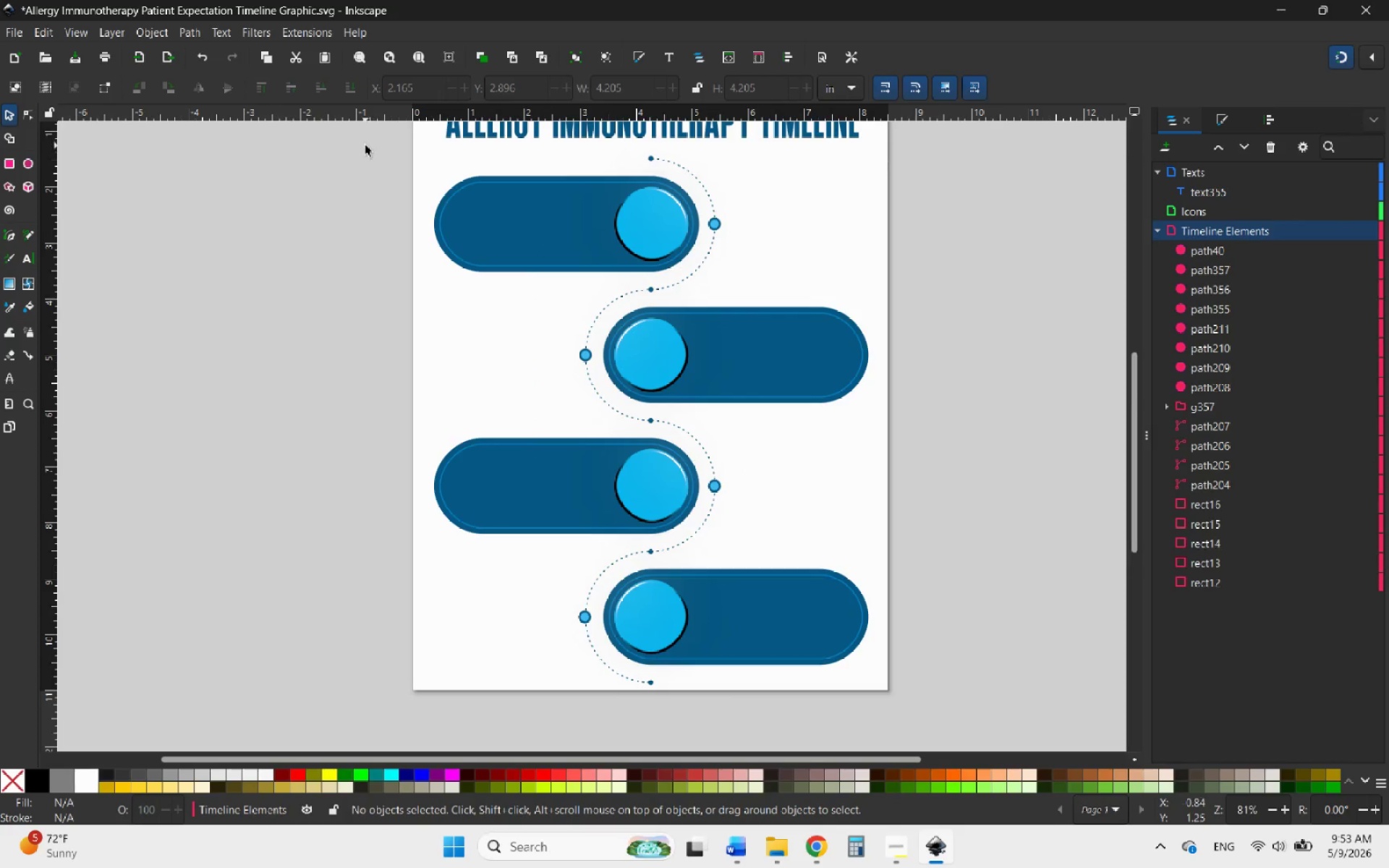 
left_click_drag(start_coordinate=[362, 147], to_coordinate=[954, 713])
 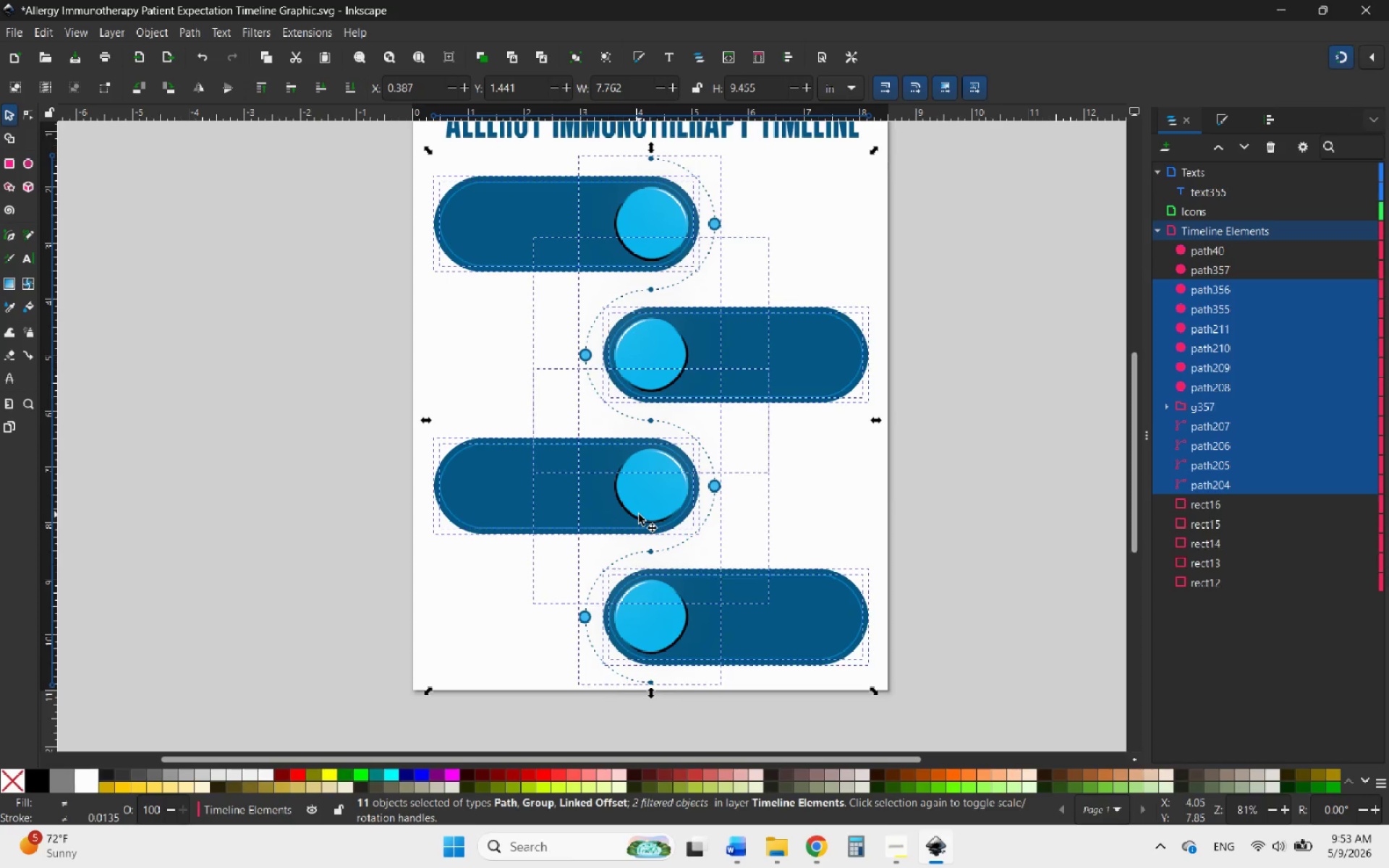 
wait(5.09)
 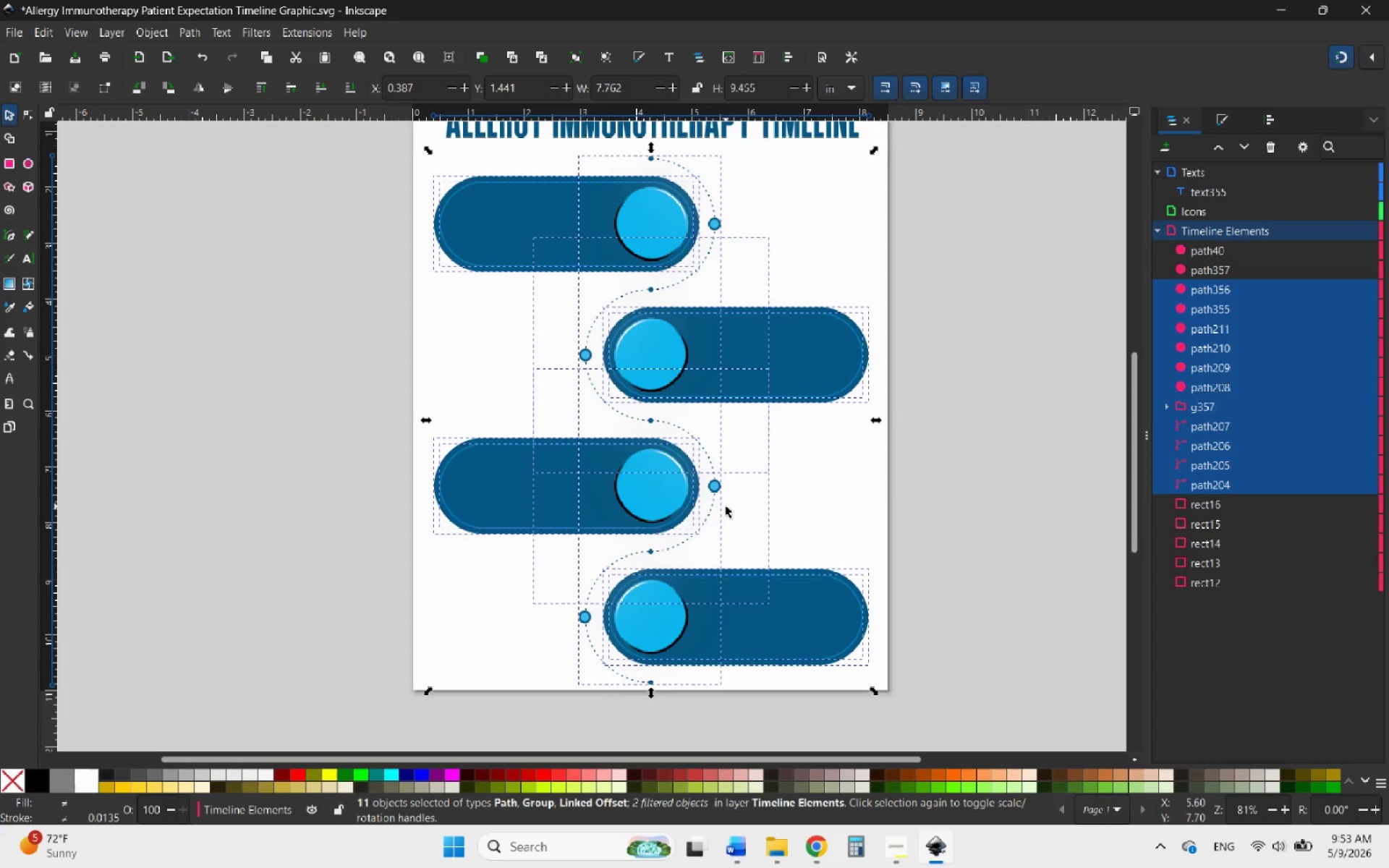 
scroll: coordinate [639, 514], scroll_direction: up, amount: 3.0
 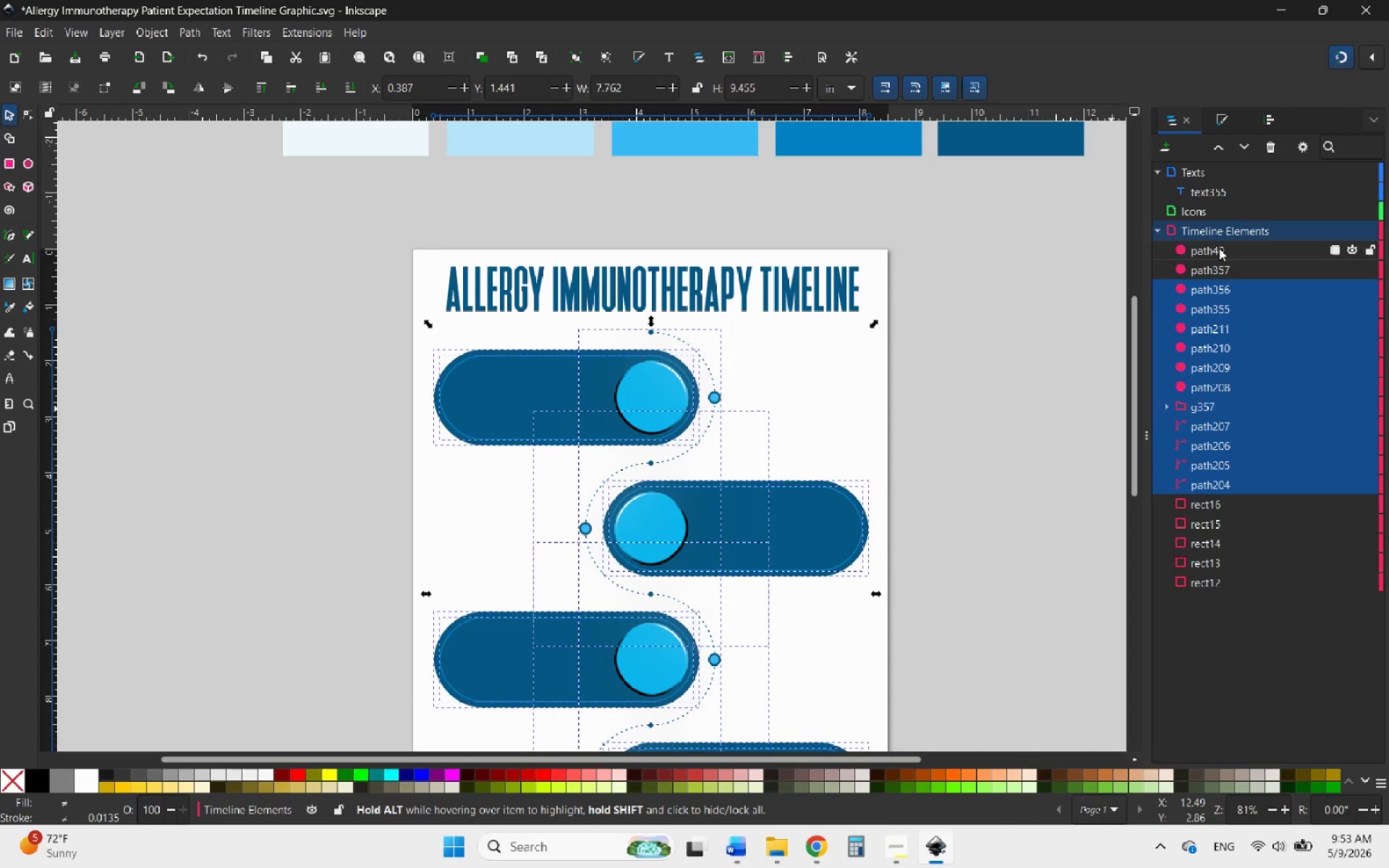 
hold_key(key=ControlLeft, duration=10.36)
left_click([1218, 250])
 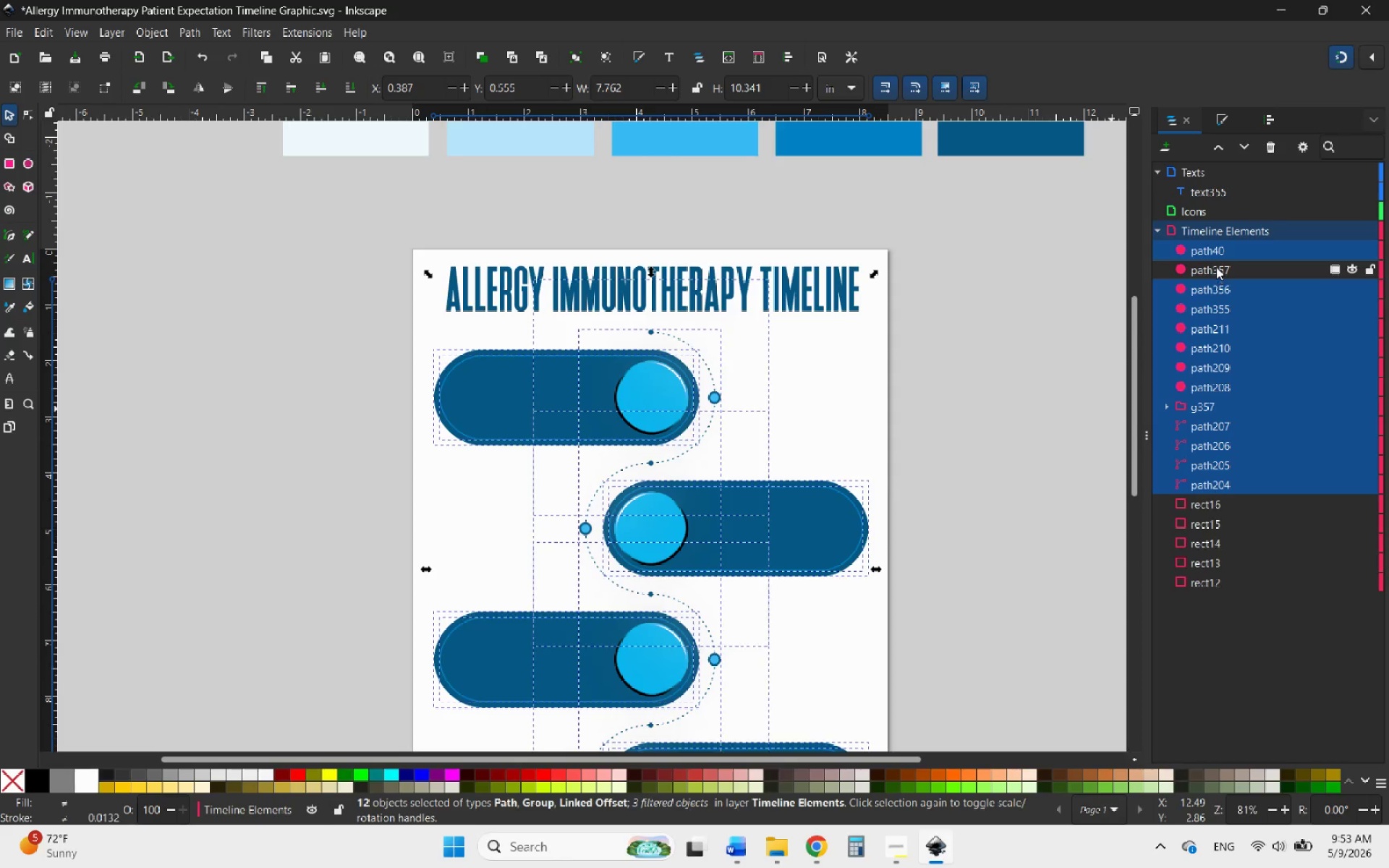 
left_click([1221, 249])
 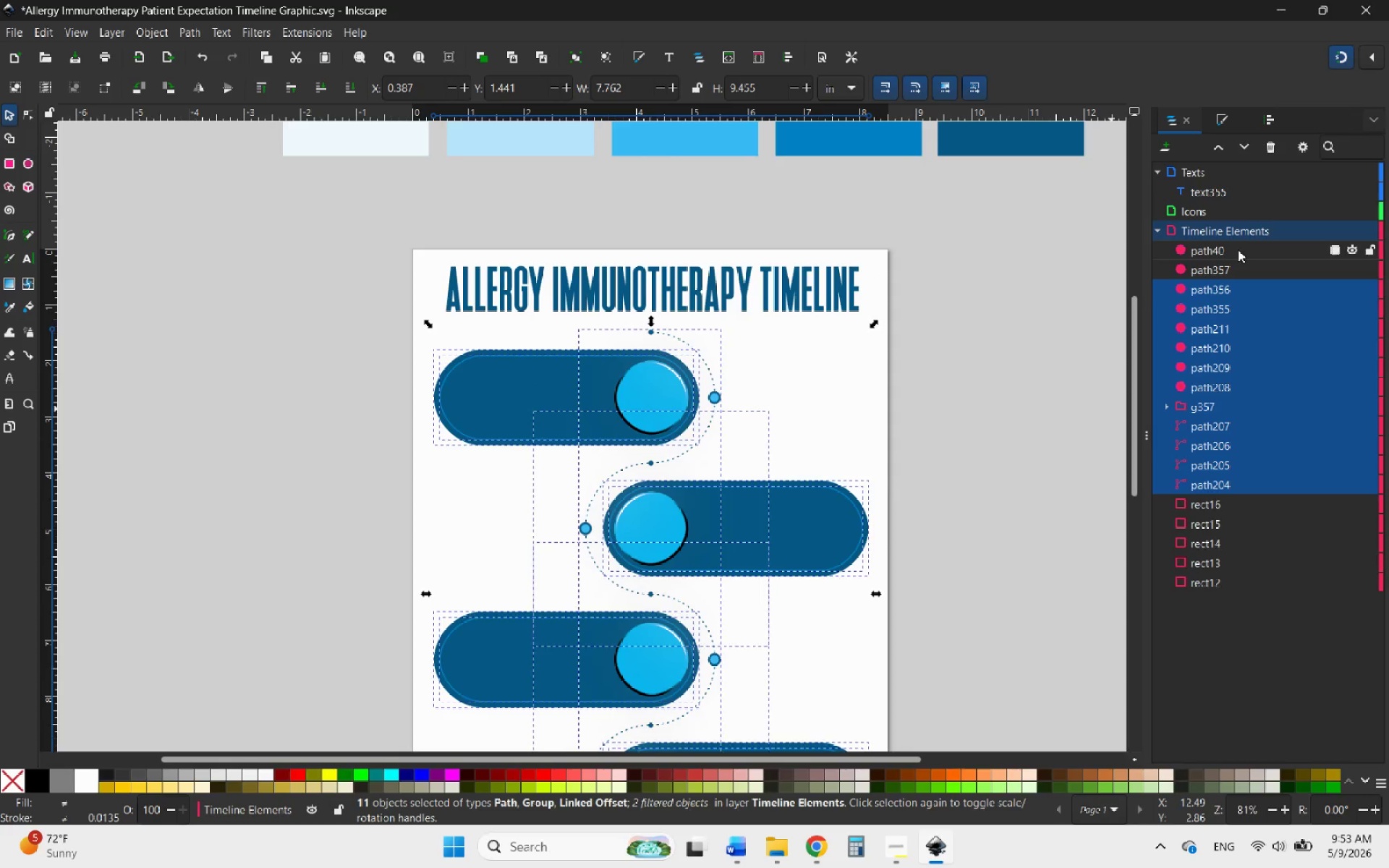 
left_click([1238, 250])
 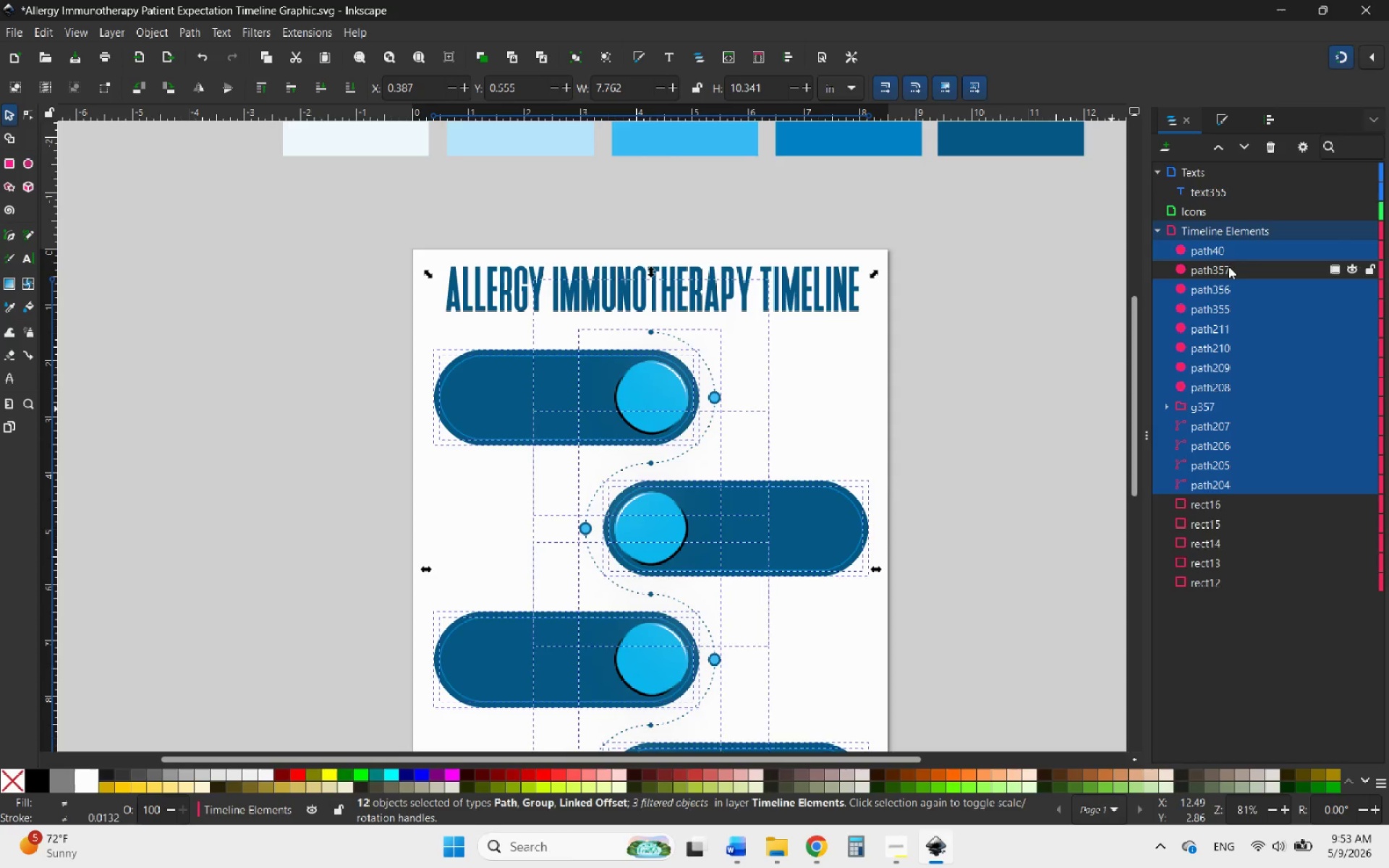 
left_click([1226, 266])
 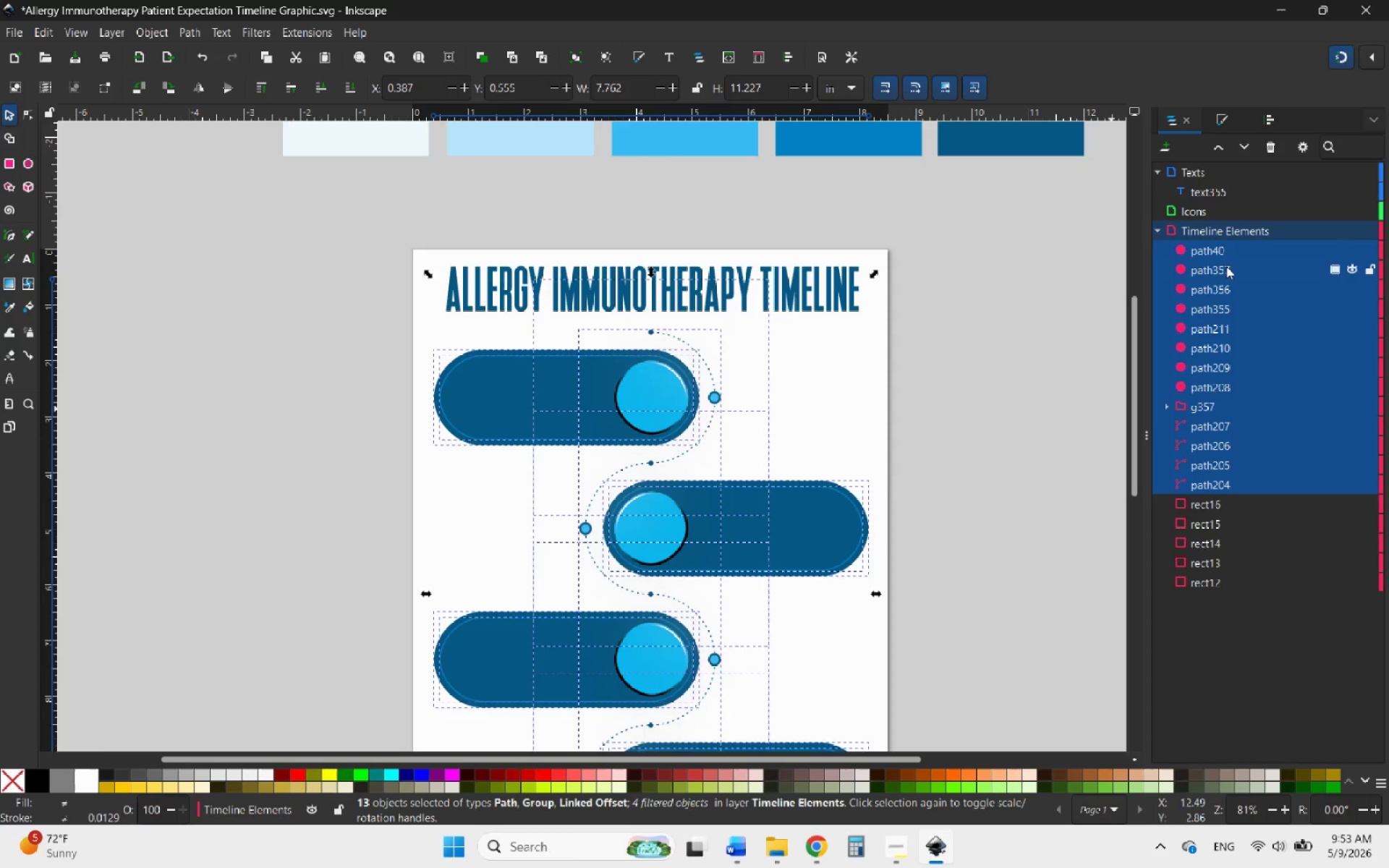 
left_click([1228, 268])
 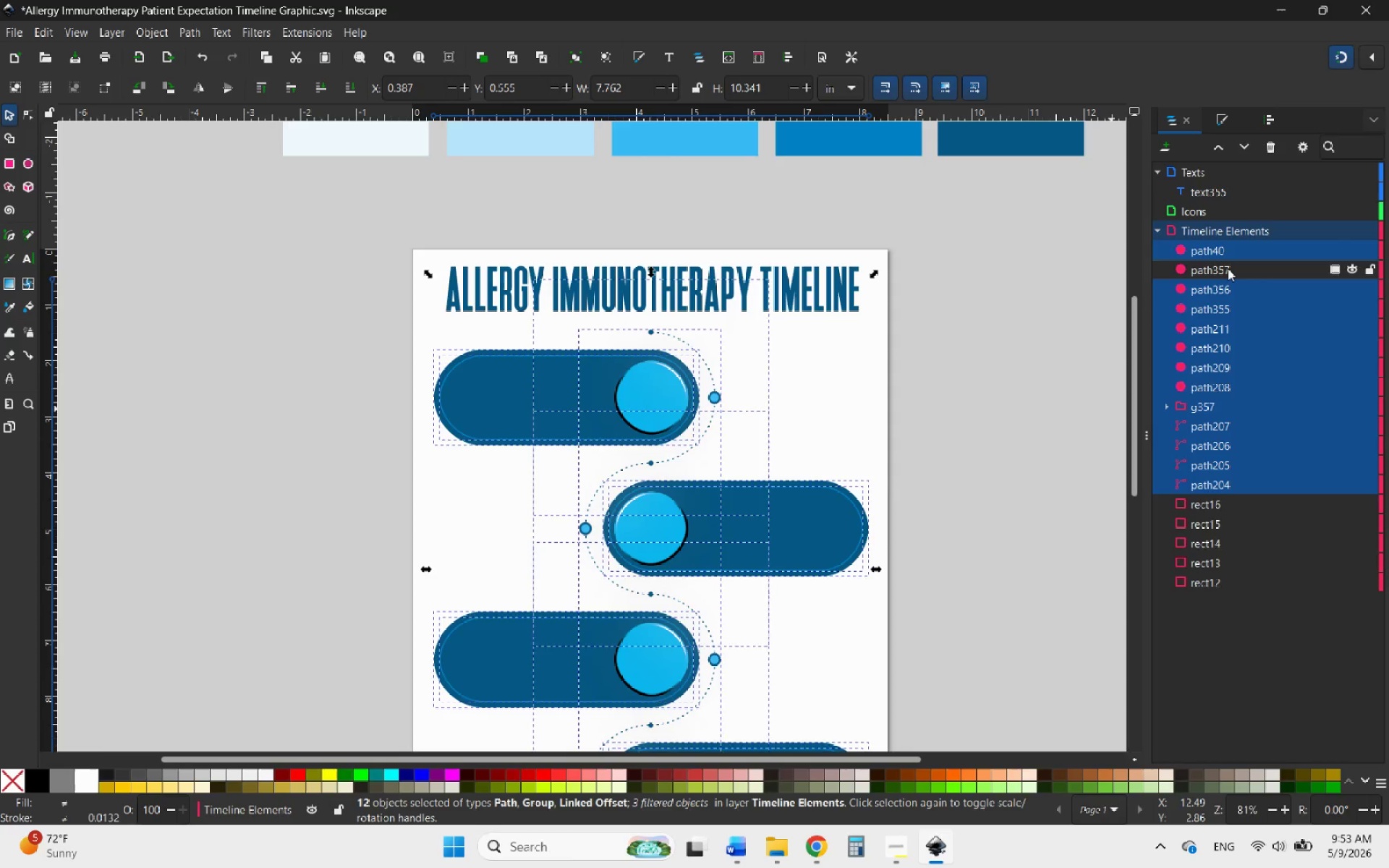 
left_click([1228, 268])
 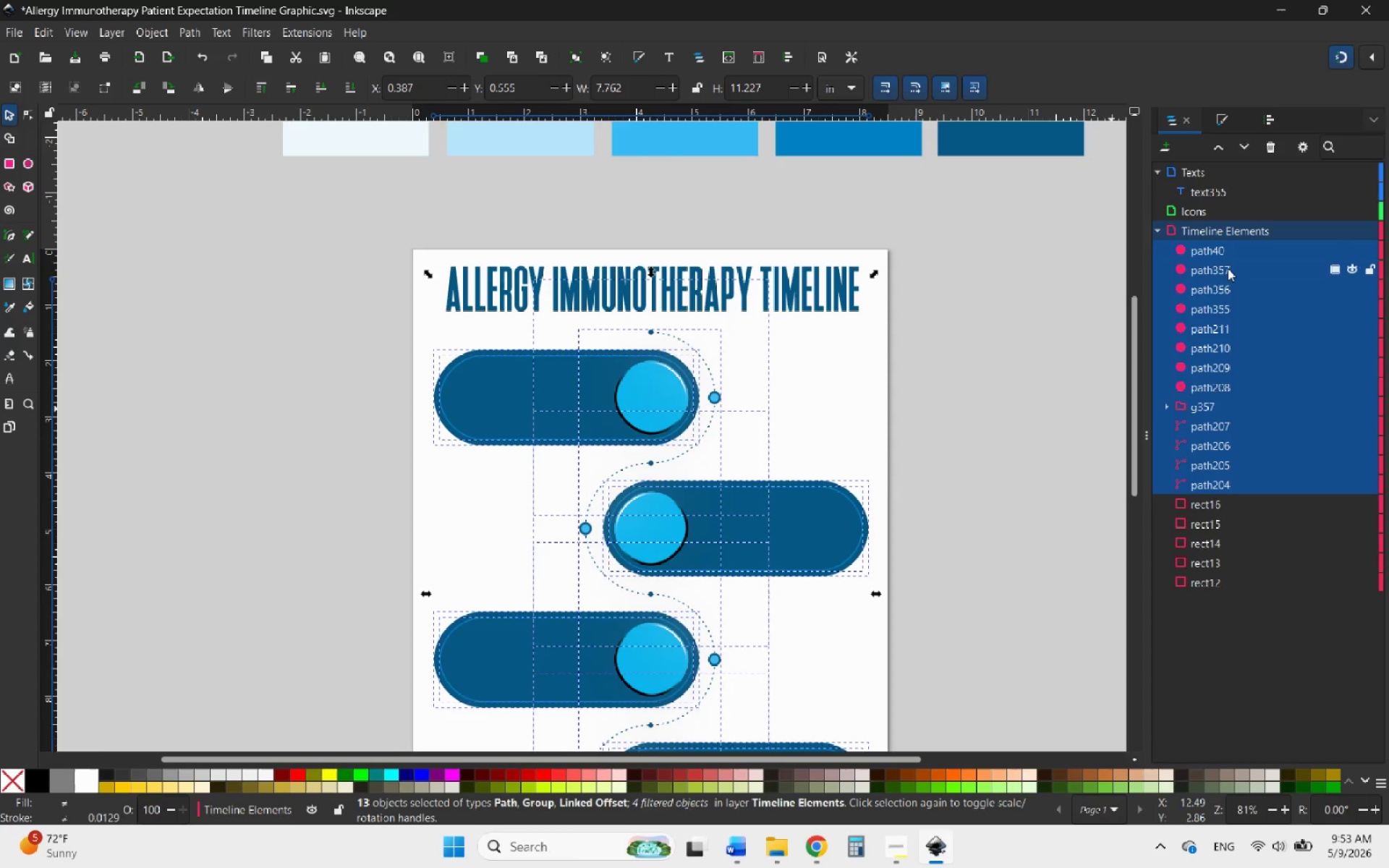 
left_click([1228, 268])
 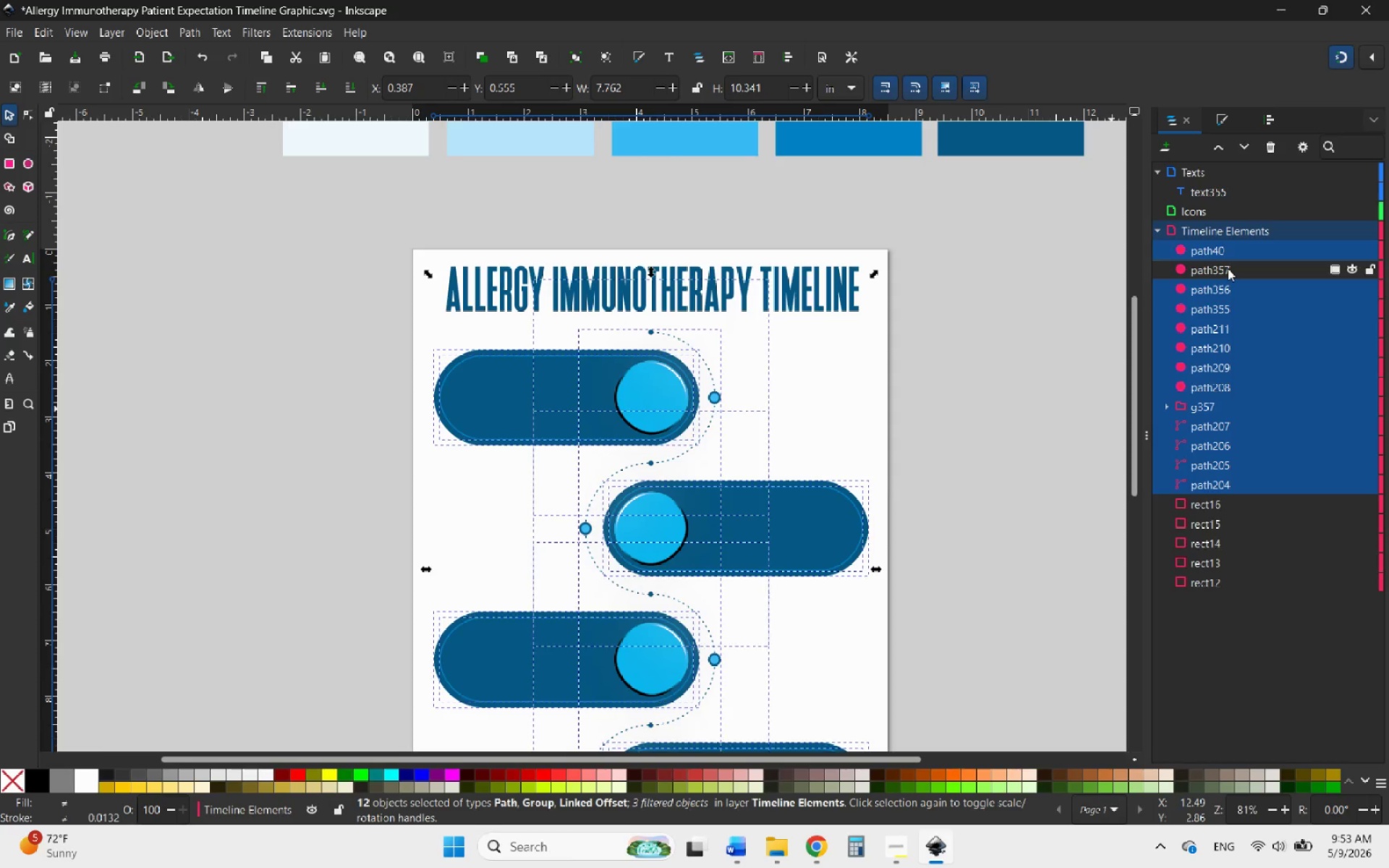 
left_click([1228, 268])
 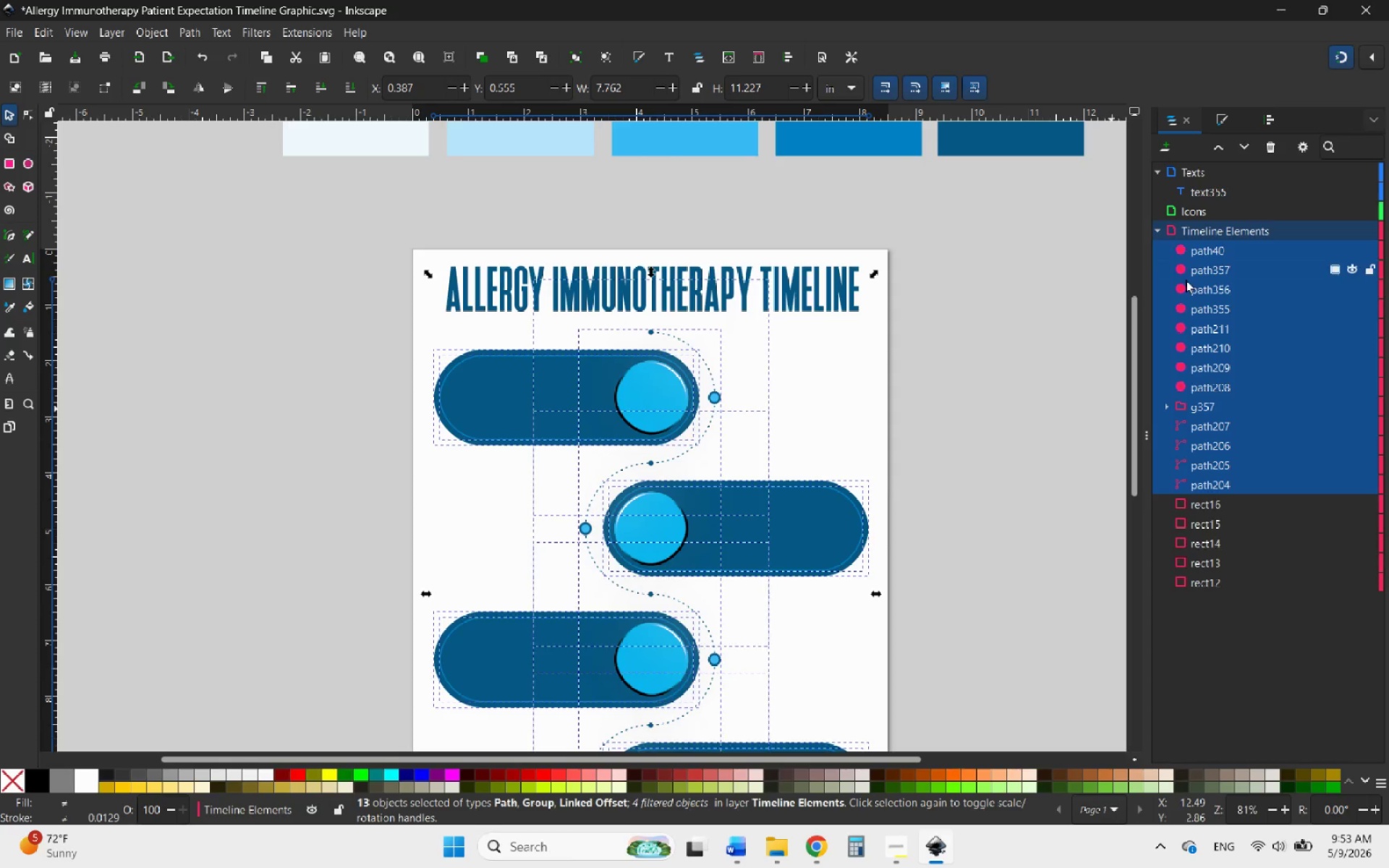 
hold_key(key=ControlLeft, duration=2.17)
scroll: coordinate [941, 333], scroll_direction: down, amount: 2.0
 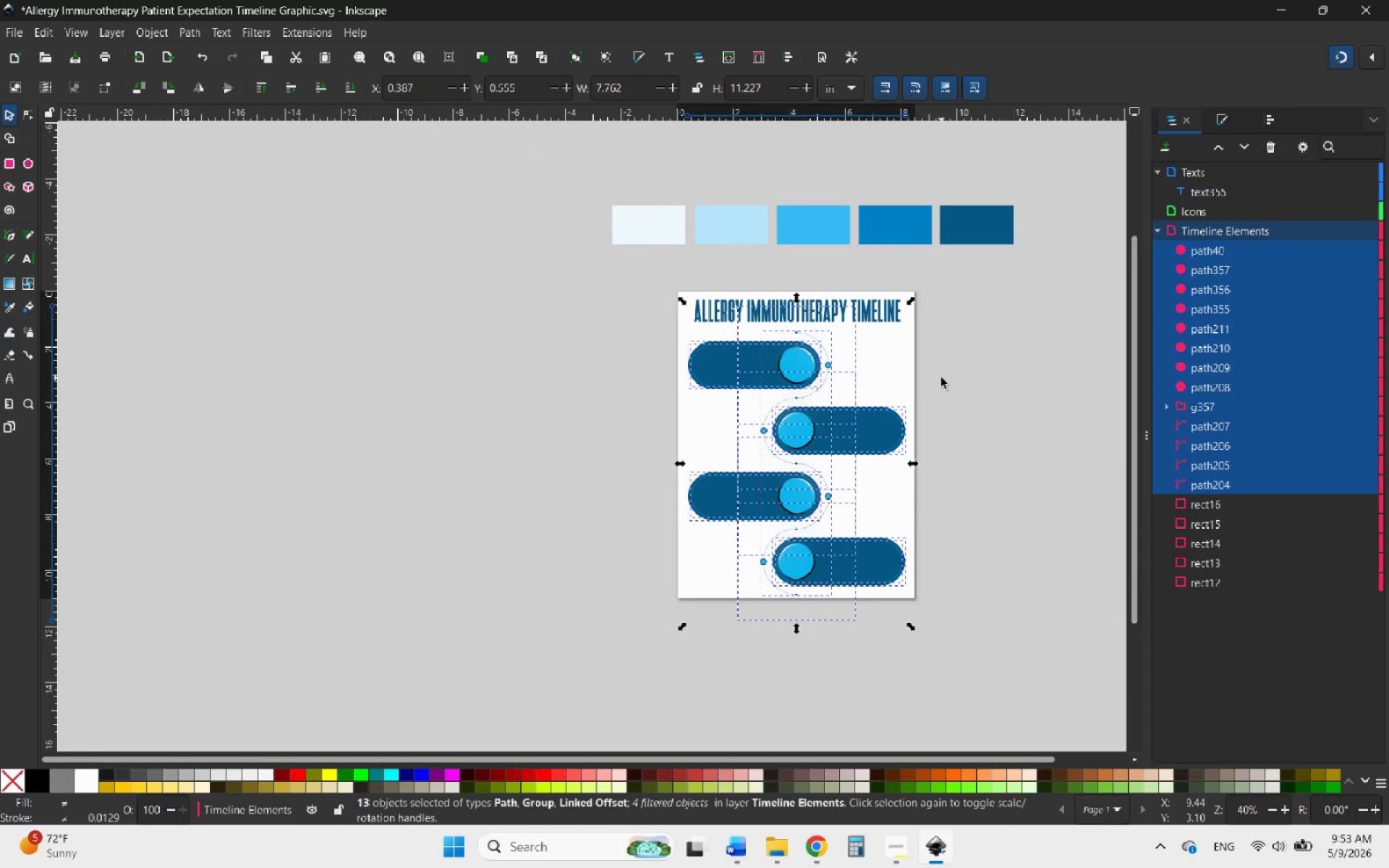 
scroll: coordinate [941, 378], scroll_direction: up, amount: 1.0
 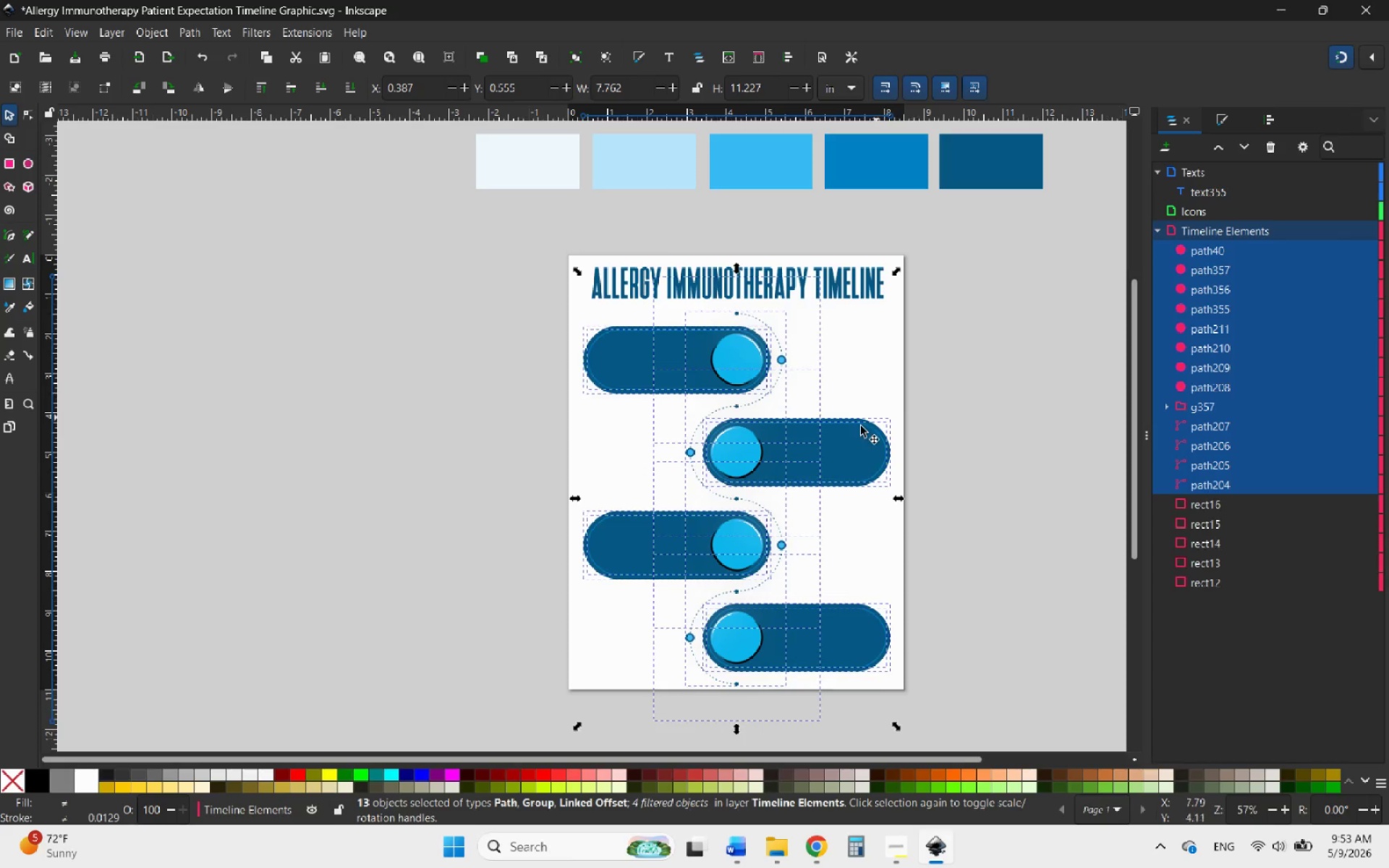 
right_click([831, 441])
 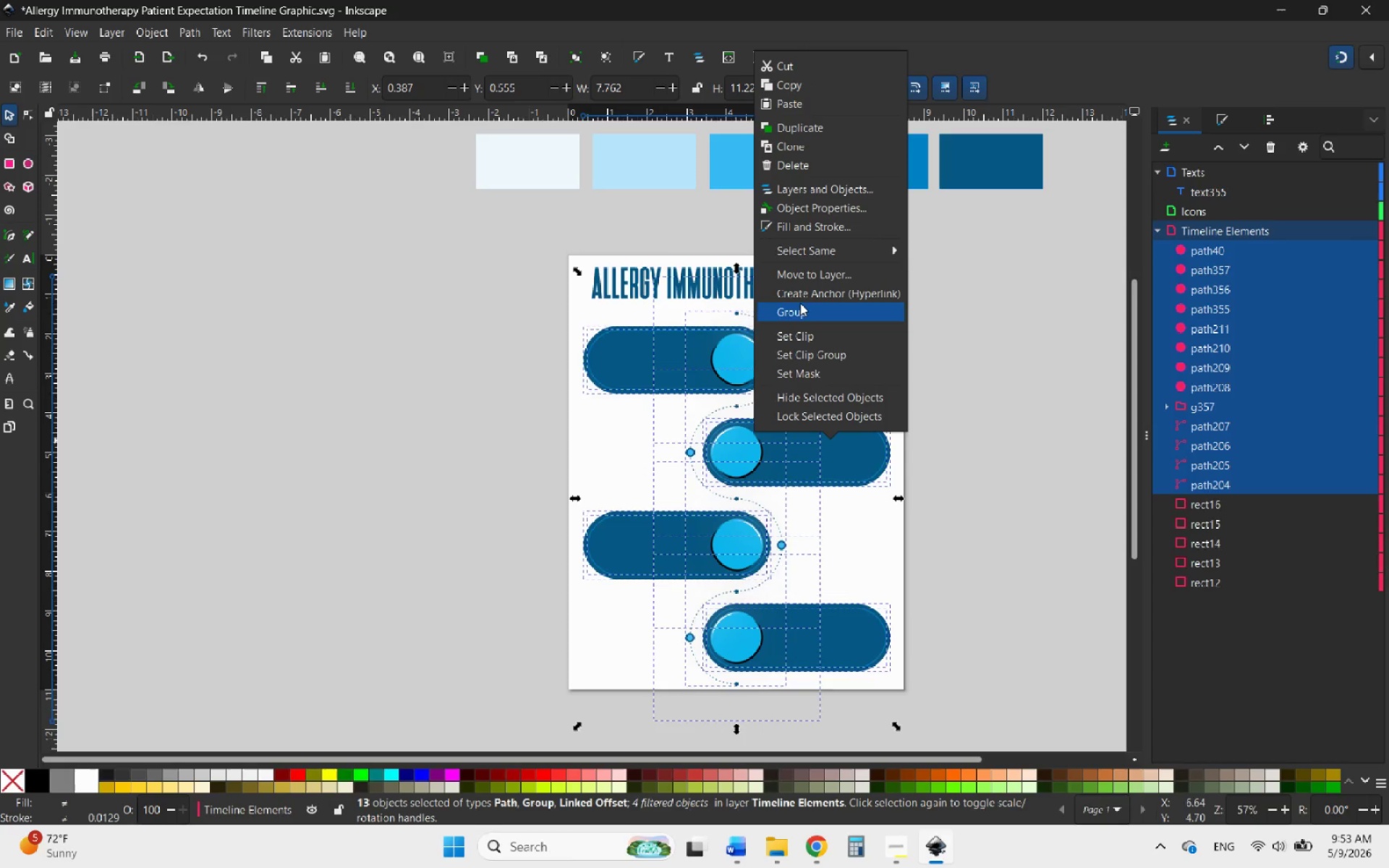 
left_click([798, 307])
 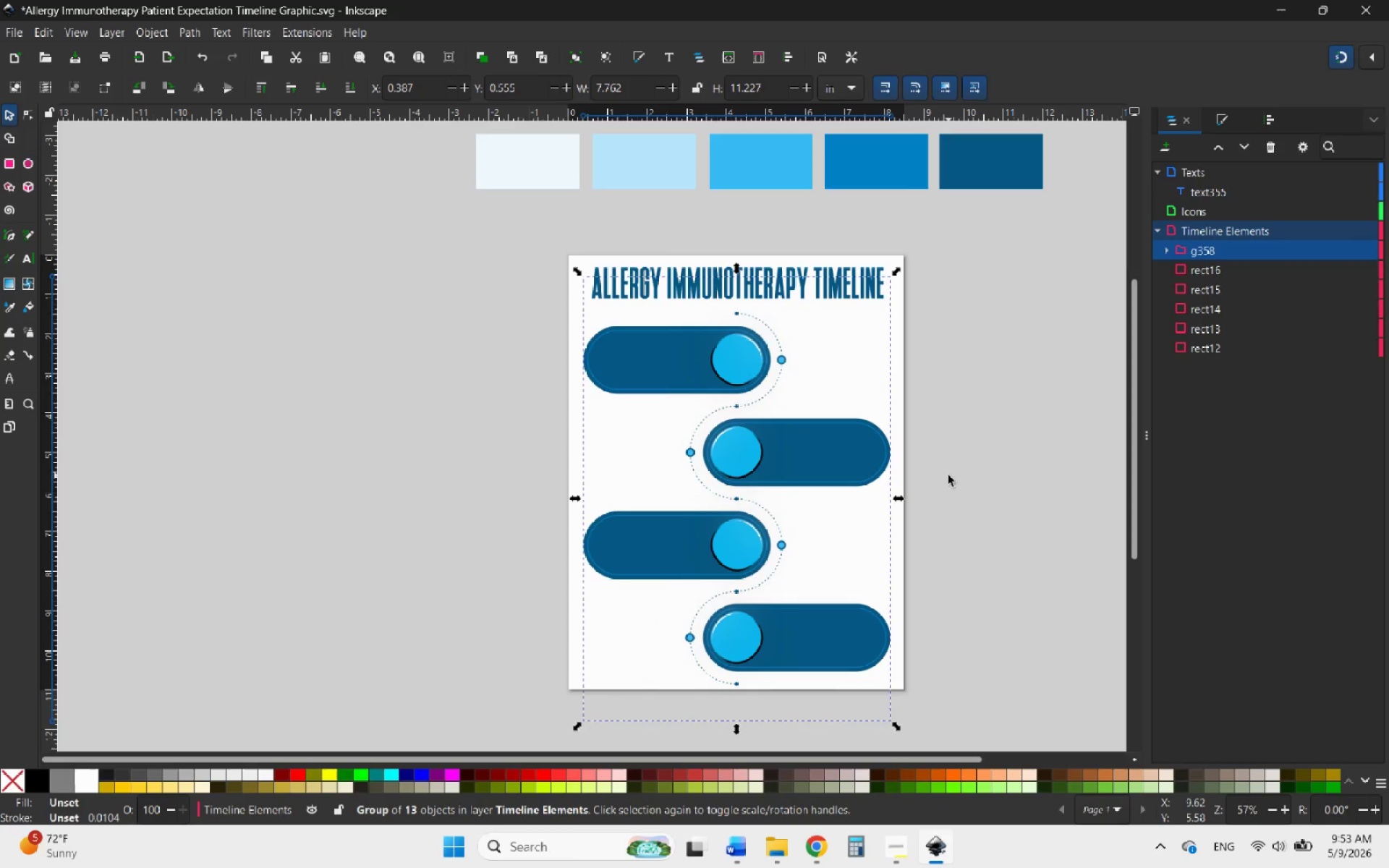 
left_click([948, 475])
 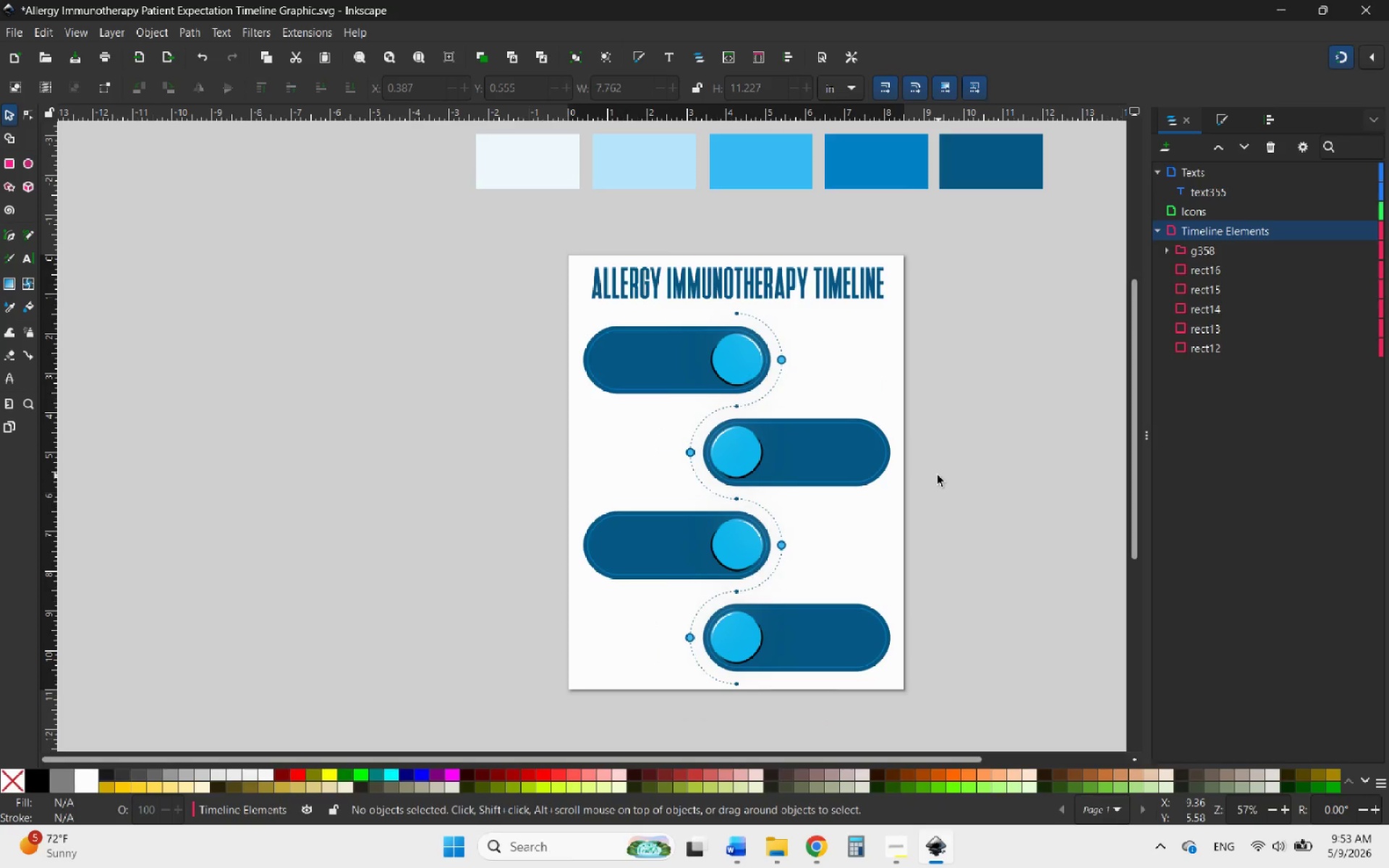 
hold_key(key=ControlLeft, duration=1.98)
scroll: coordinate [770, 317], scroll_direction: up, amount: 4.0
 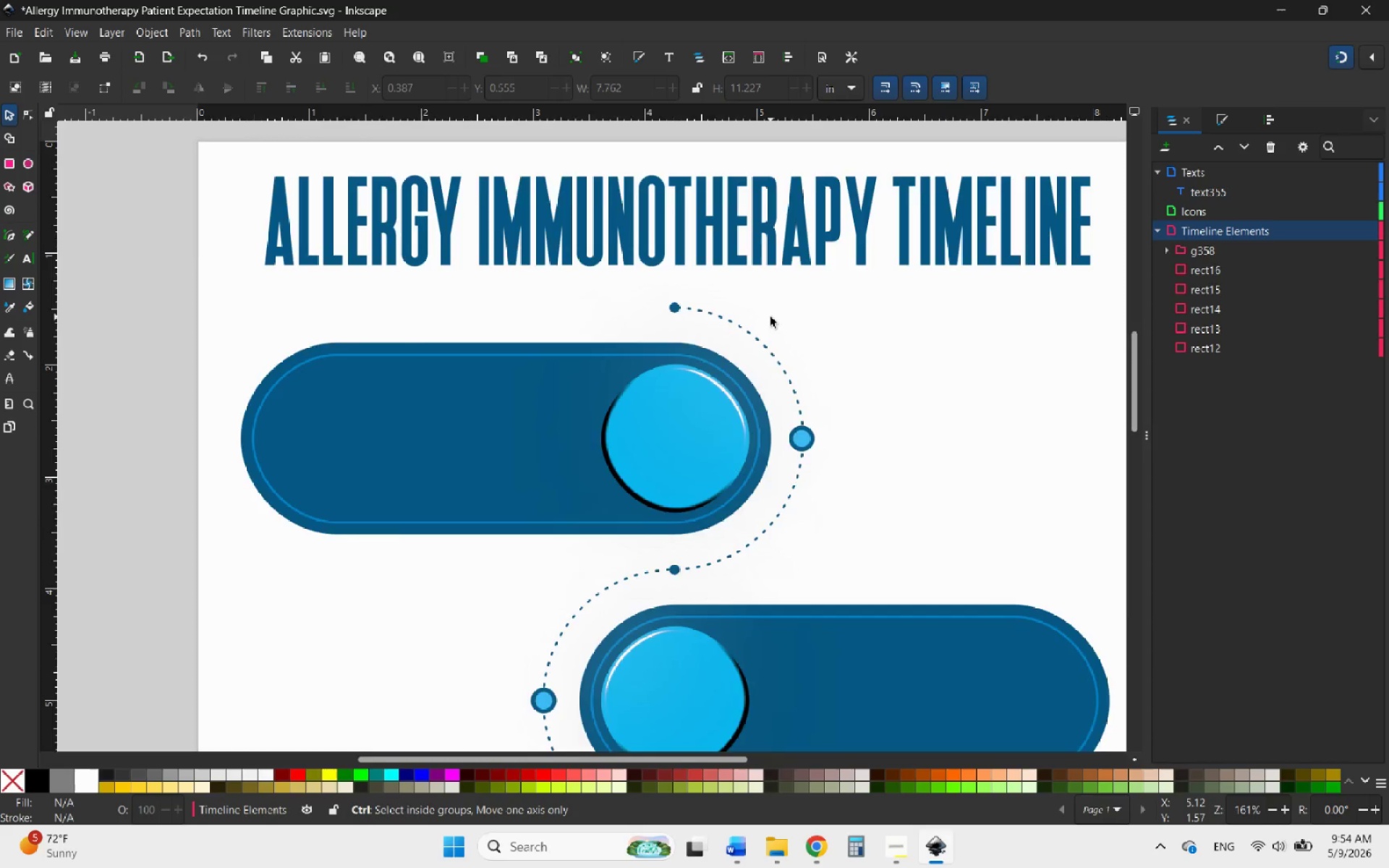 
scroll: coordinate [770, 317], scroll_direction: none, amount: 0.0
 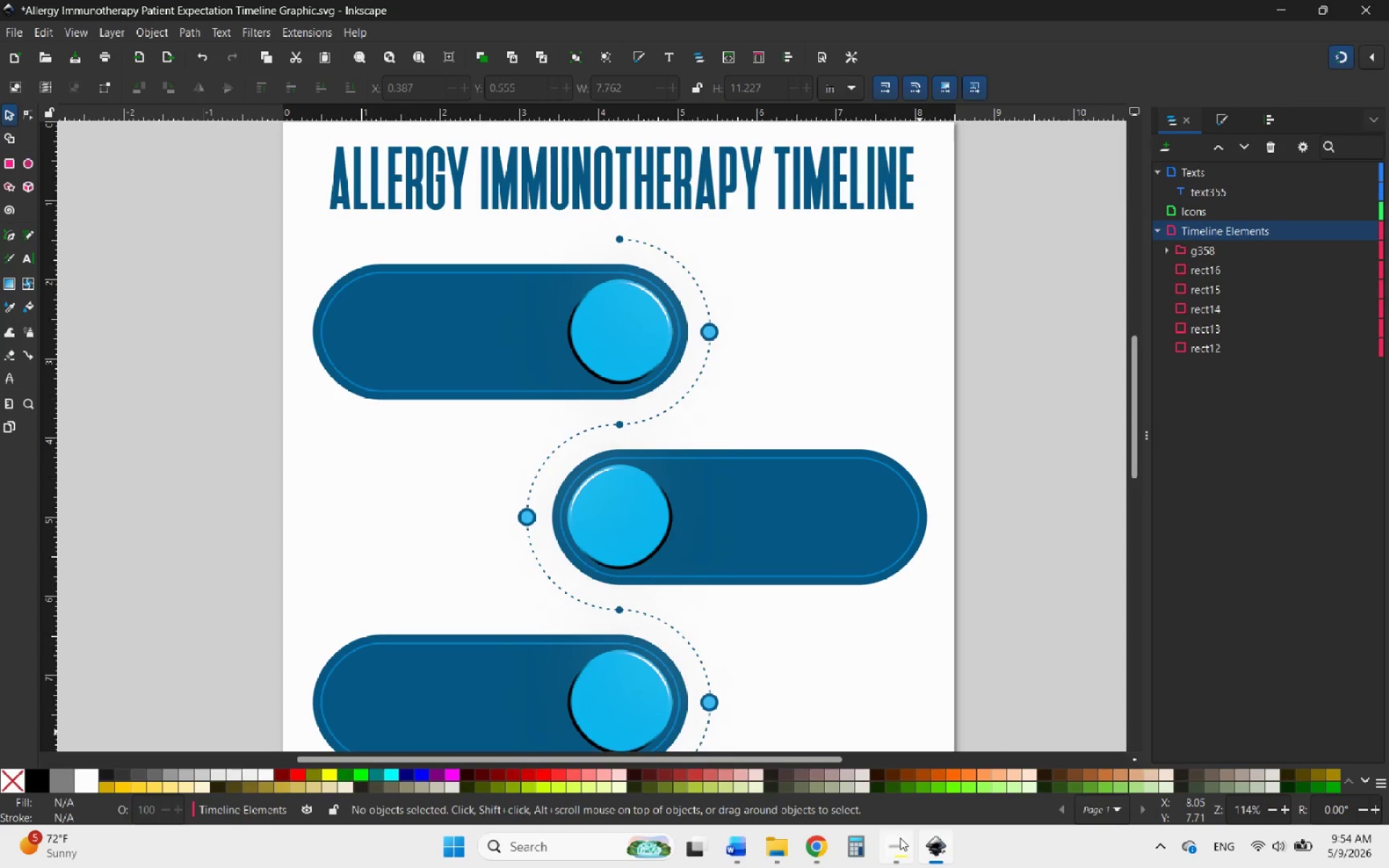 
left_click([900, 838])